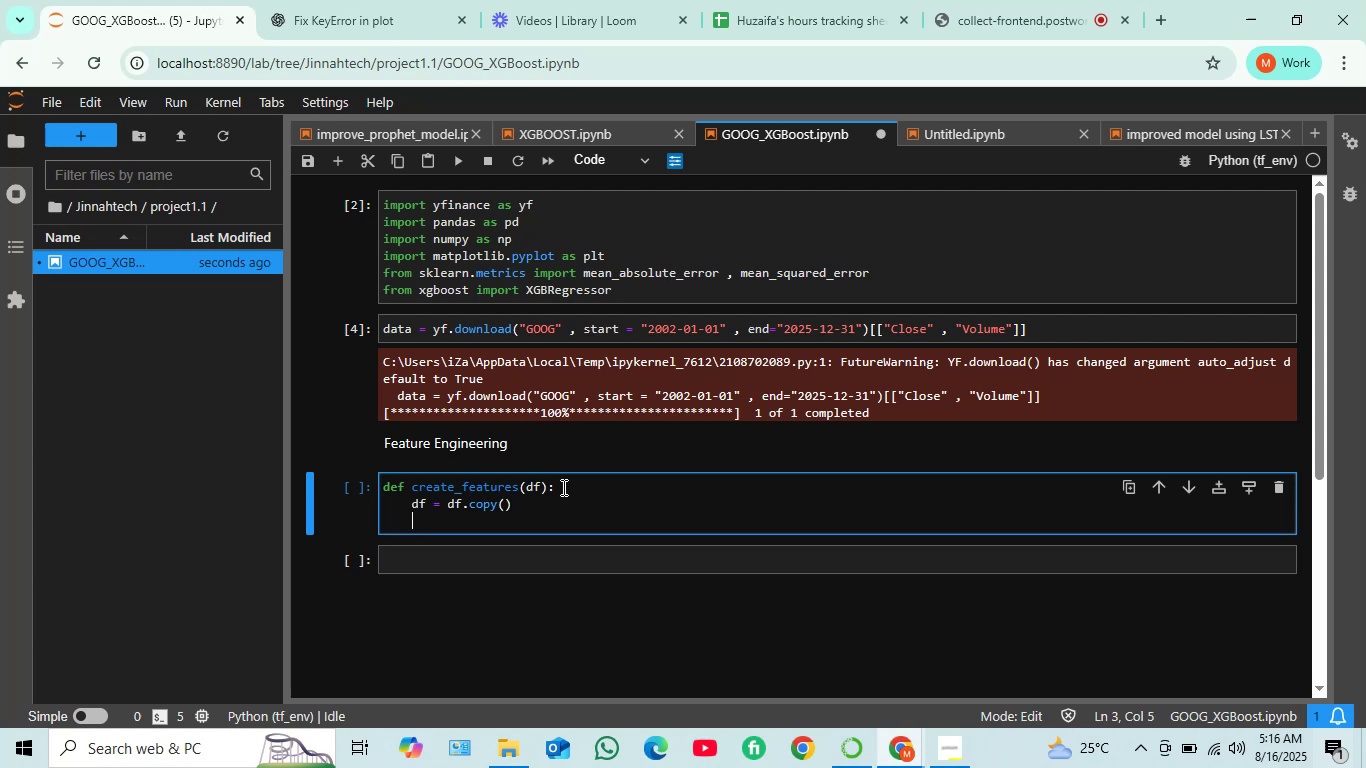 
type(df)
 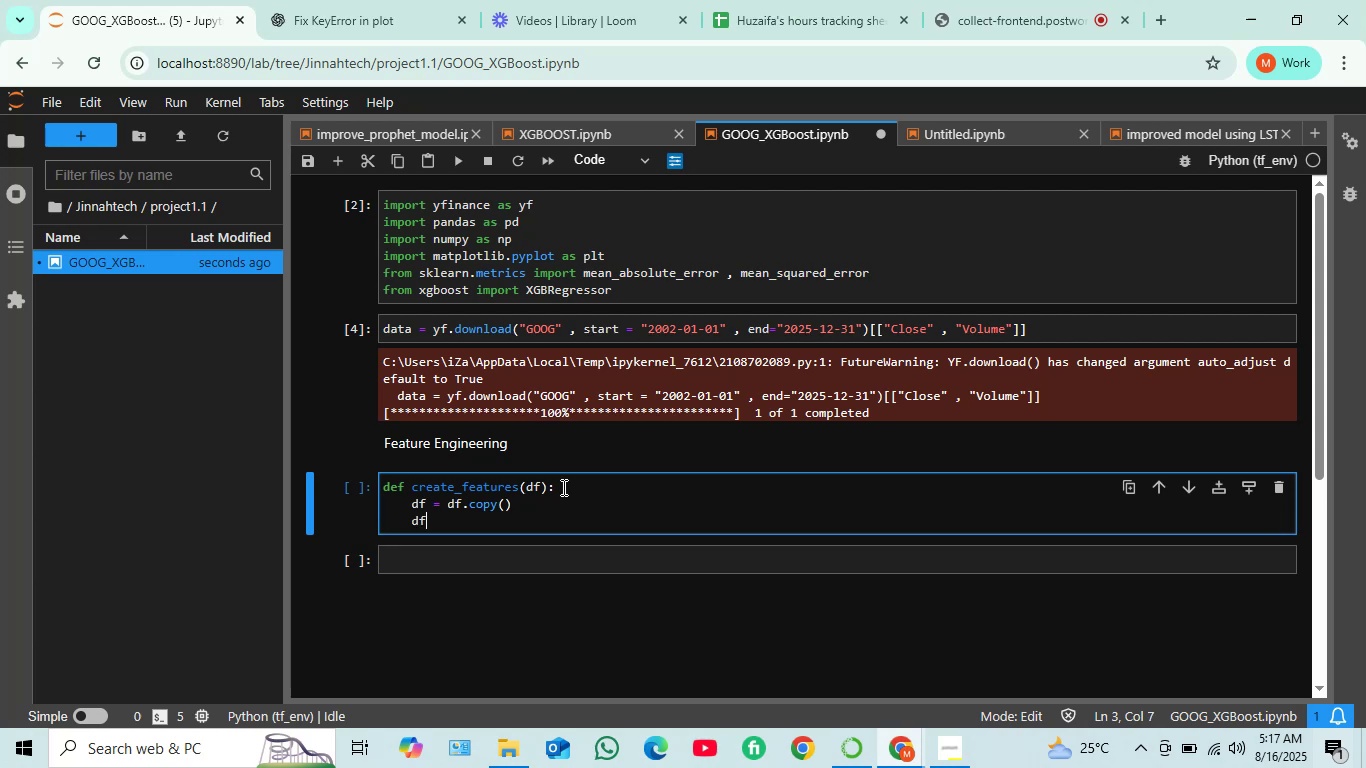 
type(['SMA_10'))
key(Backspace)
type(] = df['Close)
 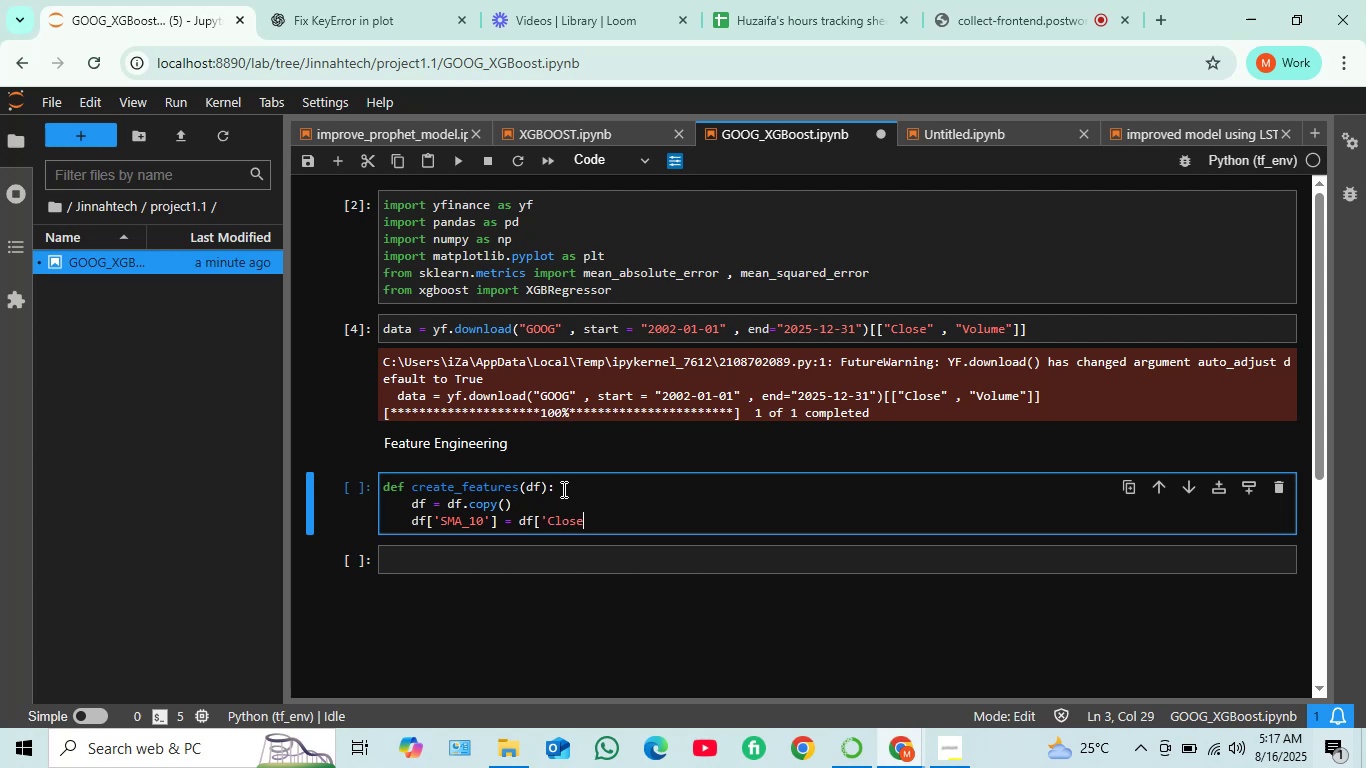 
key(Quote)
 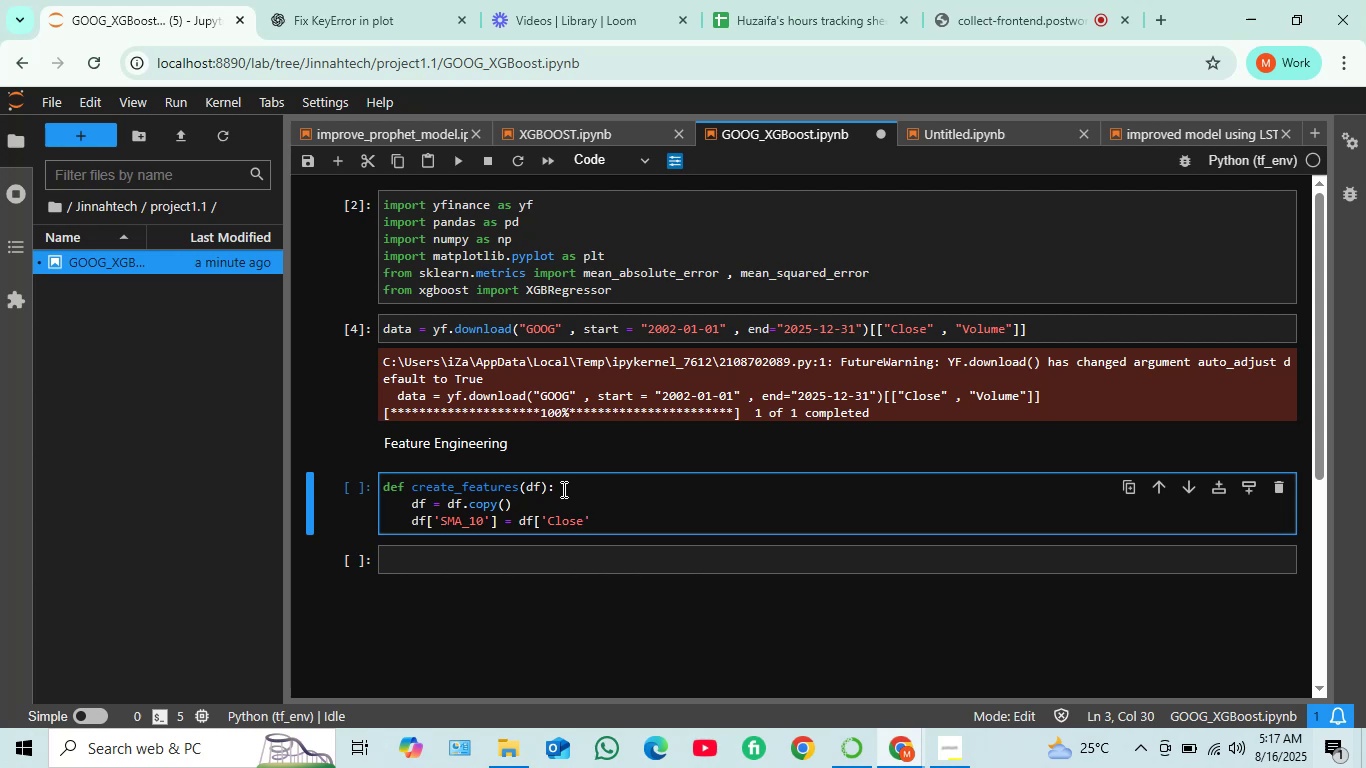 
key(BracketRight)
 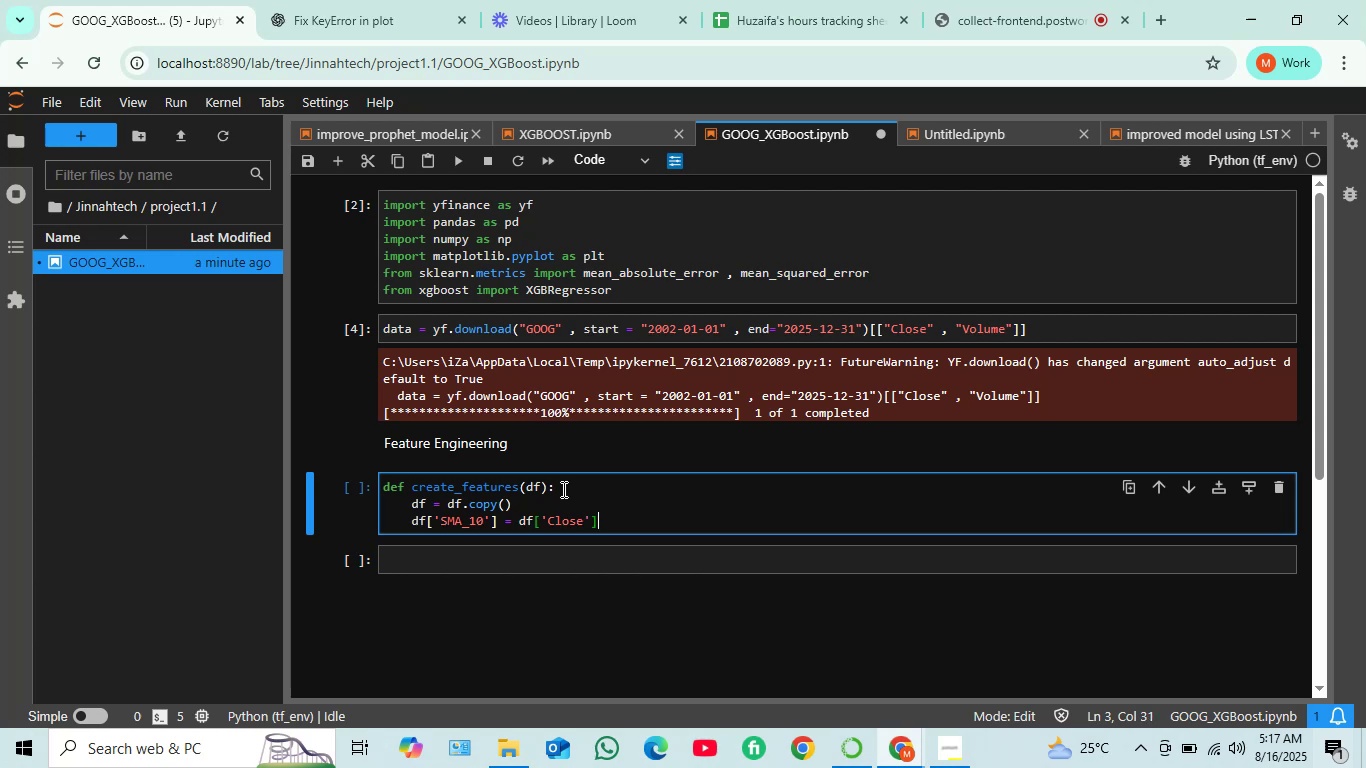 
type(.rolling910)
key(Backspace)
key(Backspace)
key(Backspace)
type((10)
 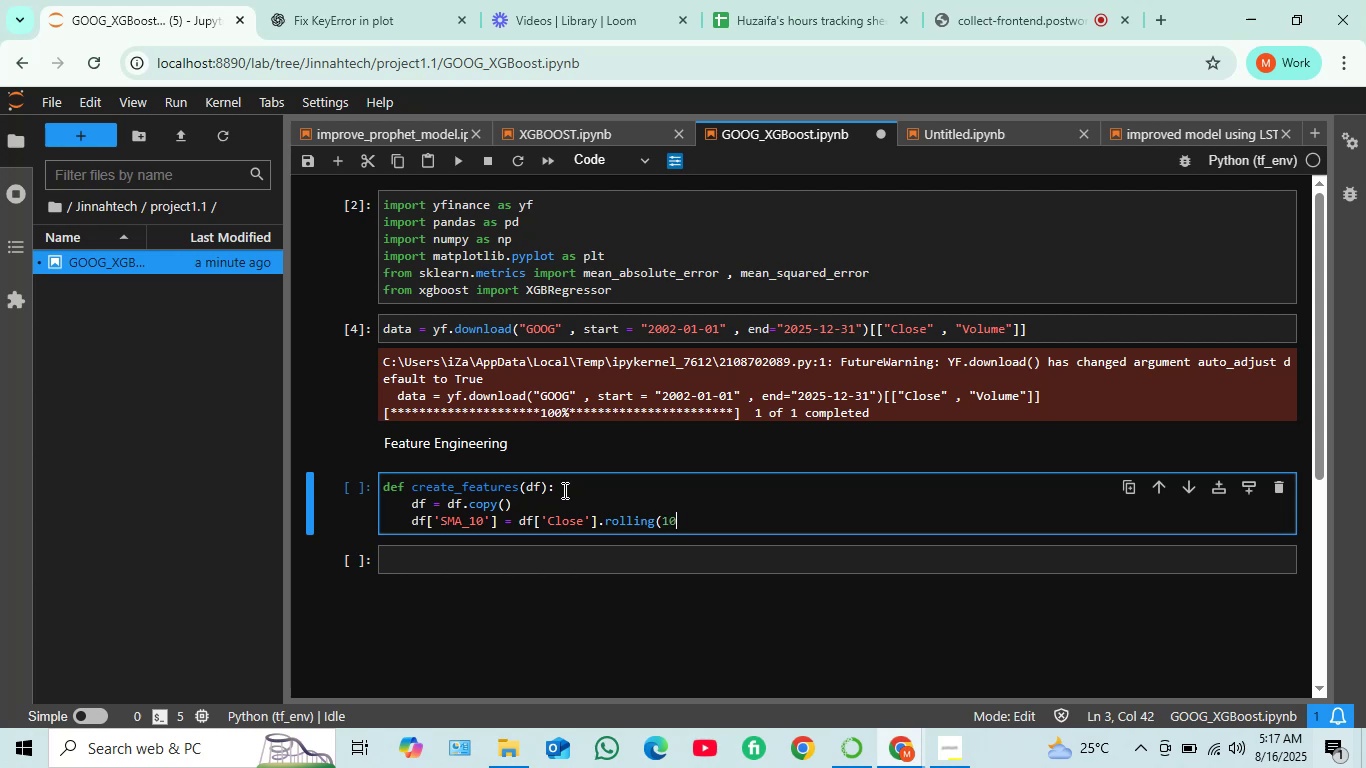 
key(Shift+0)
 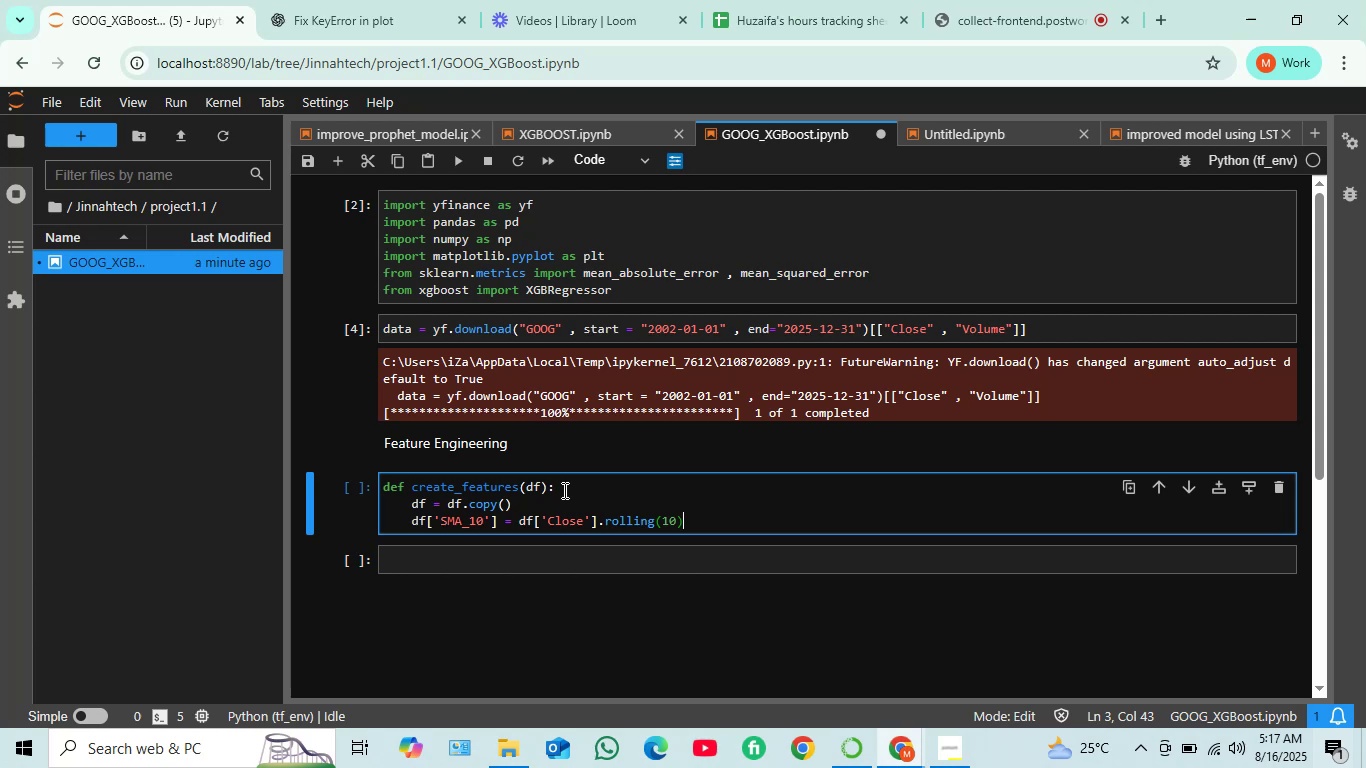 
type(.mean())
 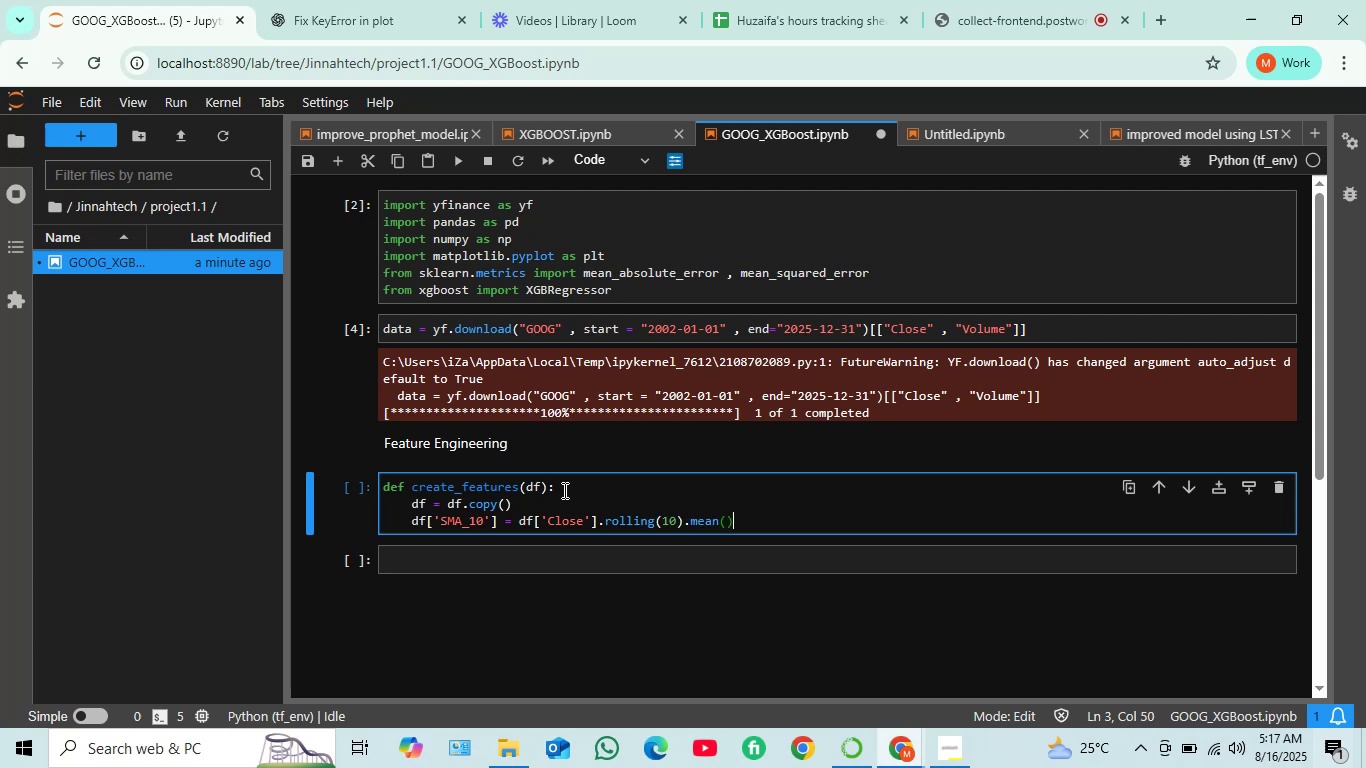 
key(Enter)
 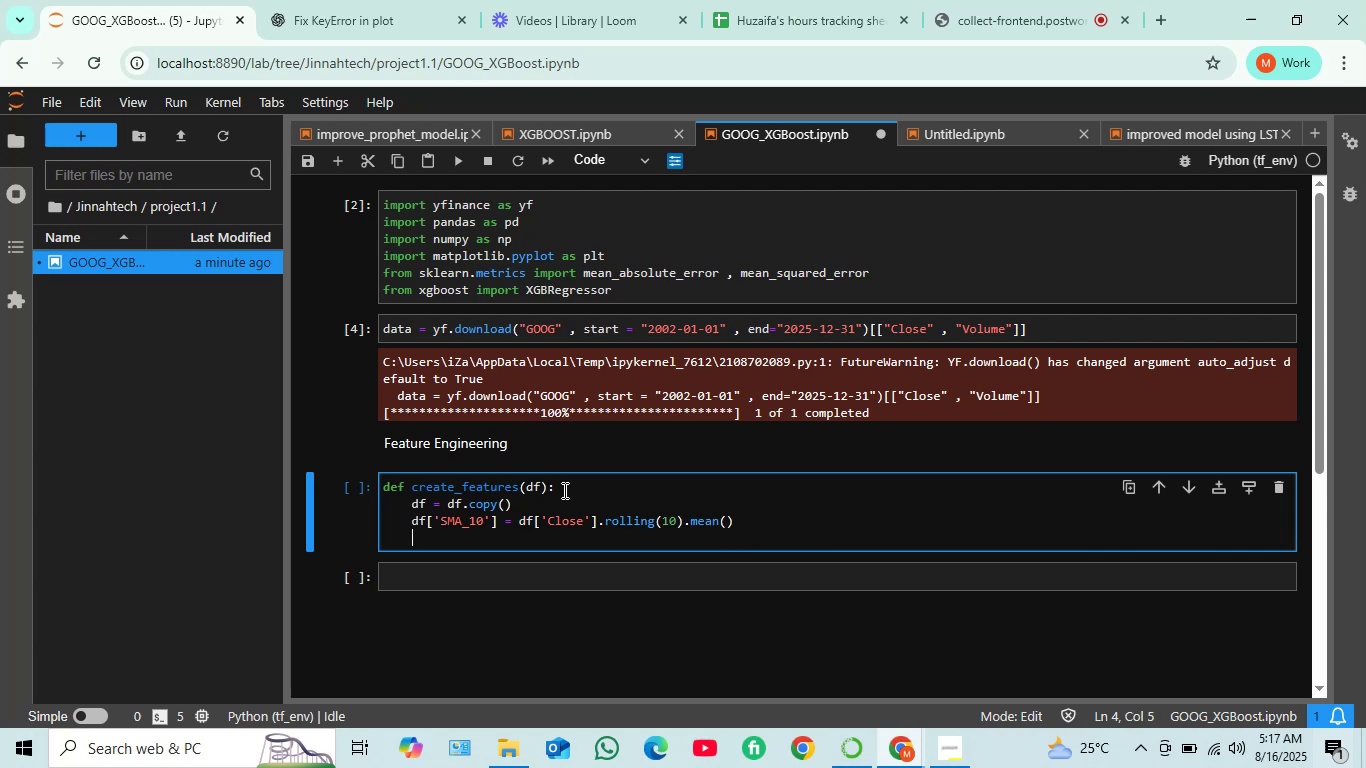 
type(df['SMA_10] =df)
key(Backspace)
key(Backspace)
 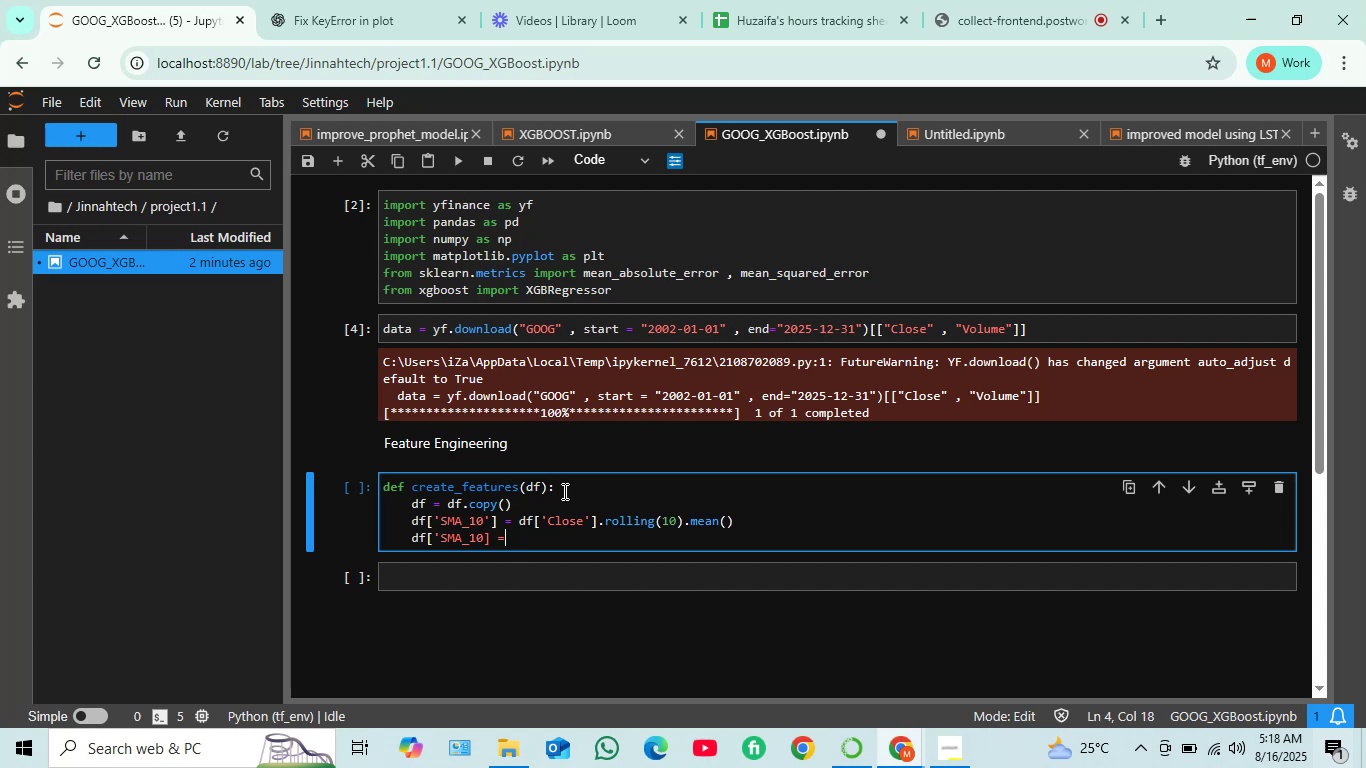 
key(ArrowLeft)
 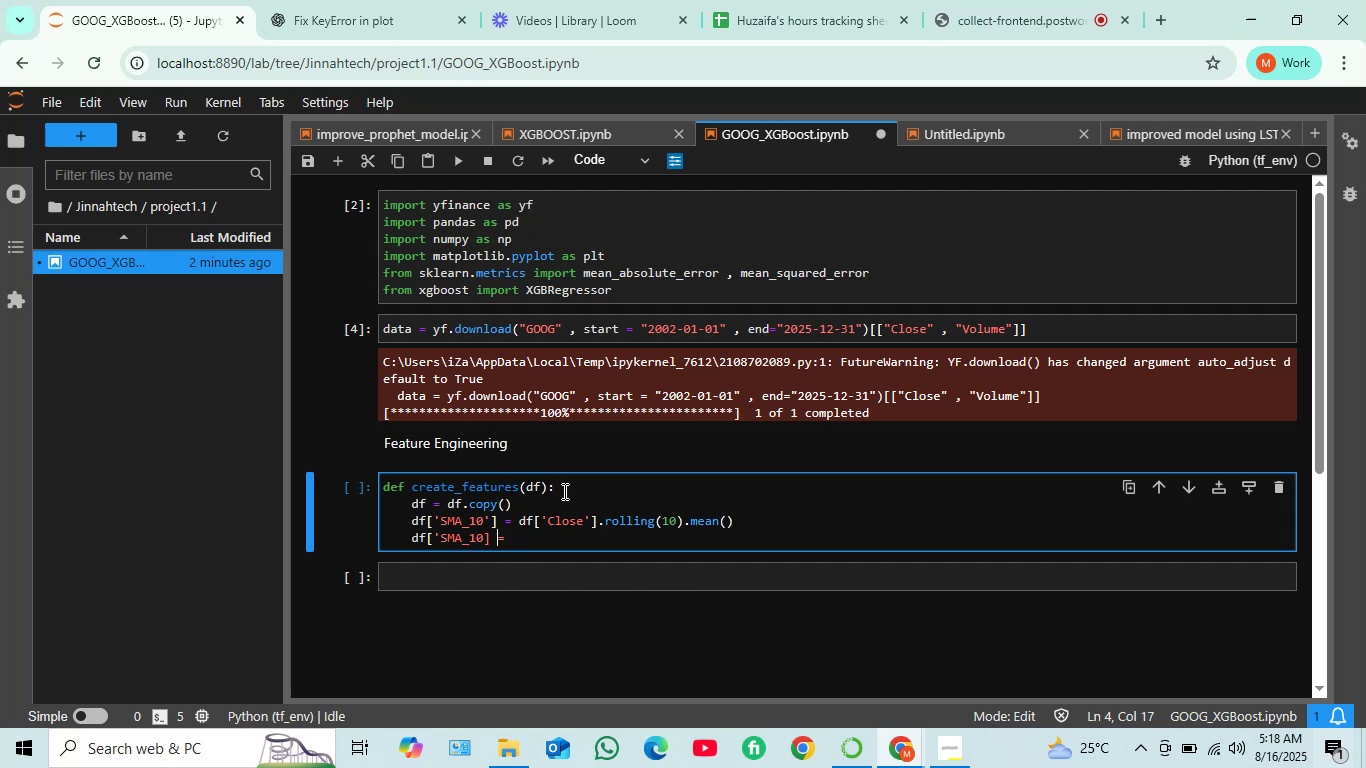 
key(ArrowLeft)
 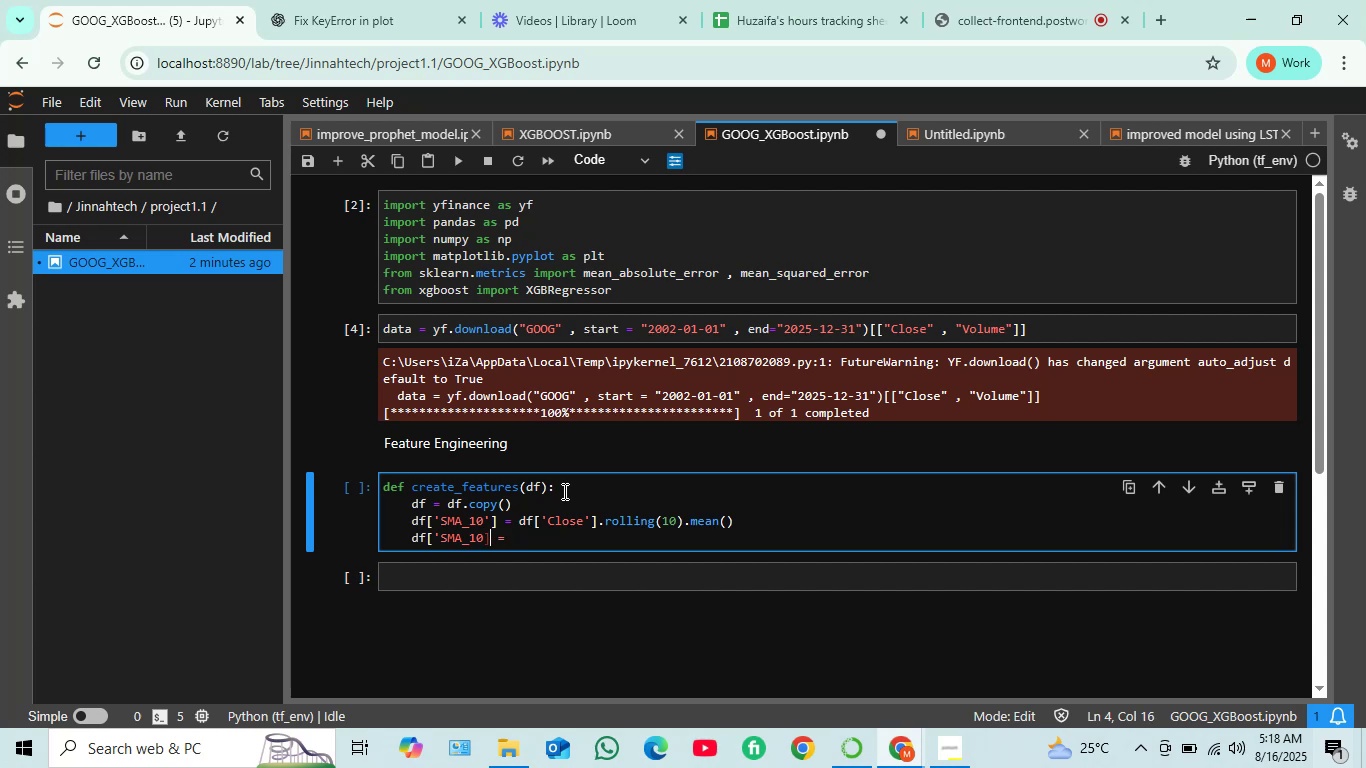 
key(ArrowLeft)
 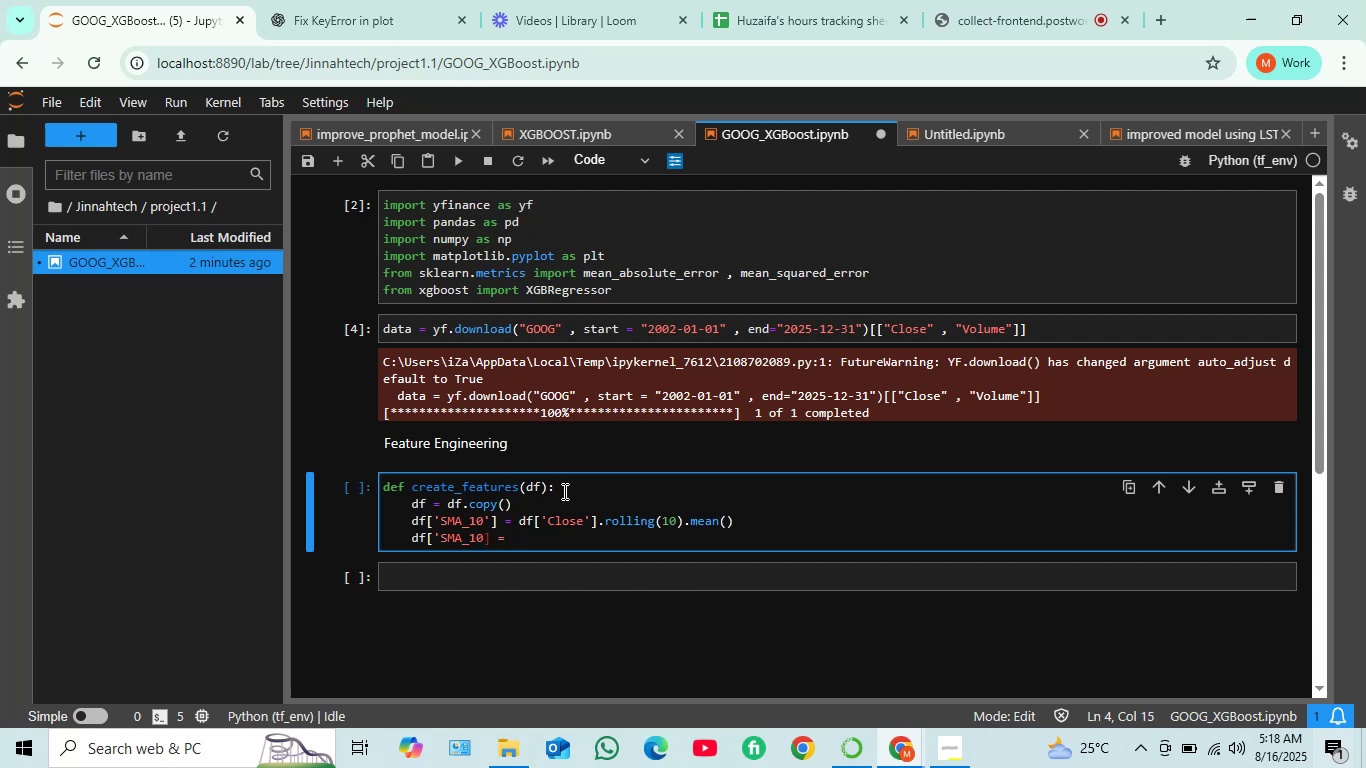 
key(Quote)
 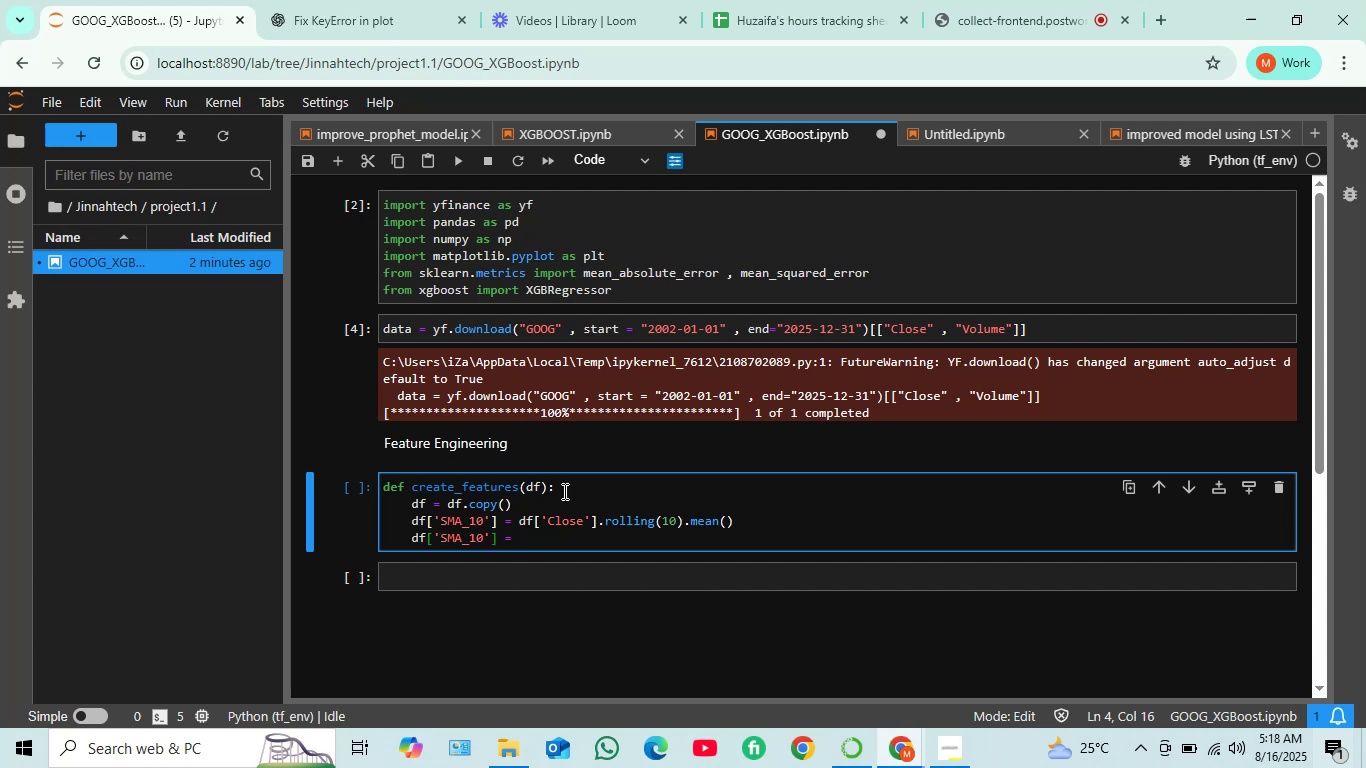 
key(ArrowRight)
 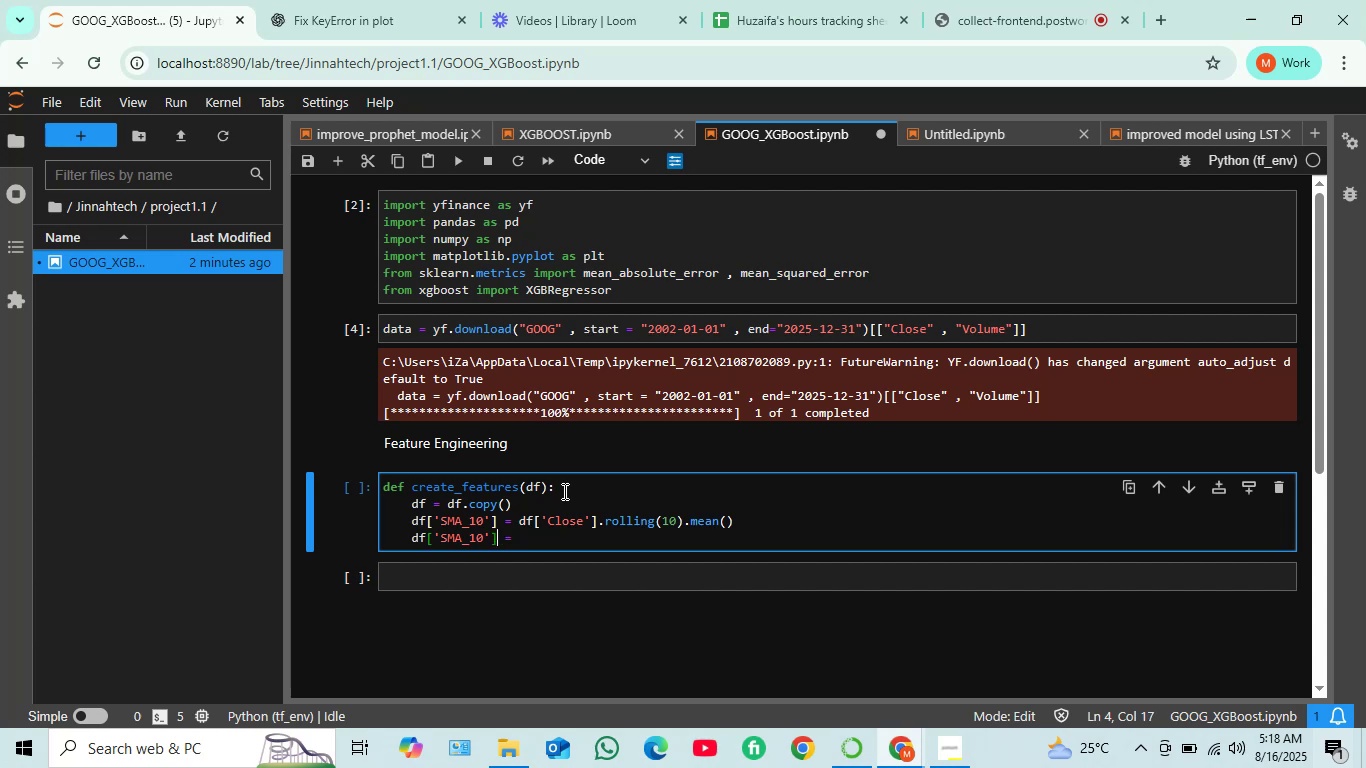 
key(ArrowRight)
 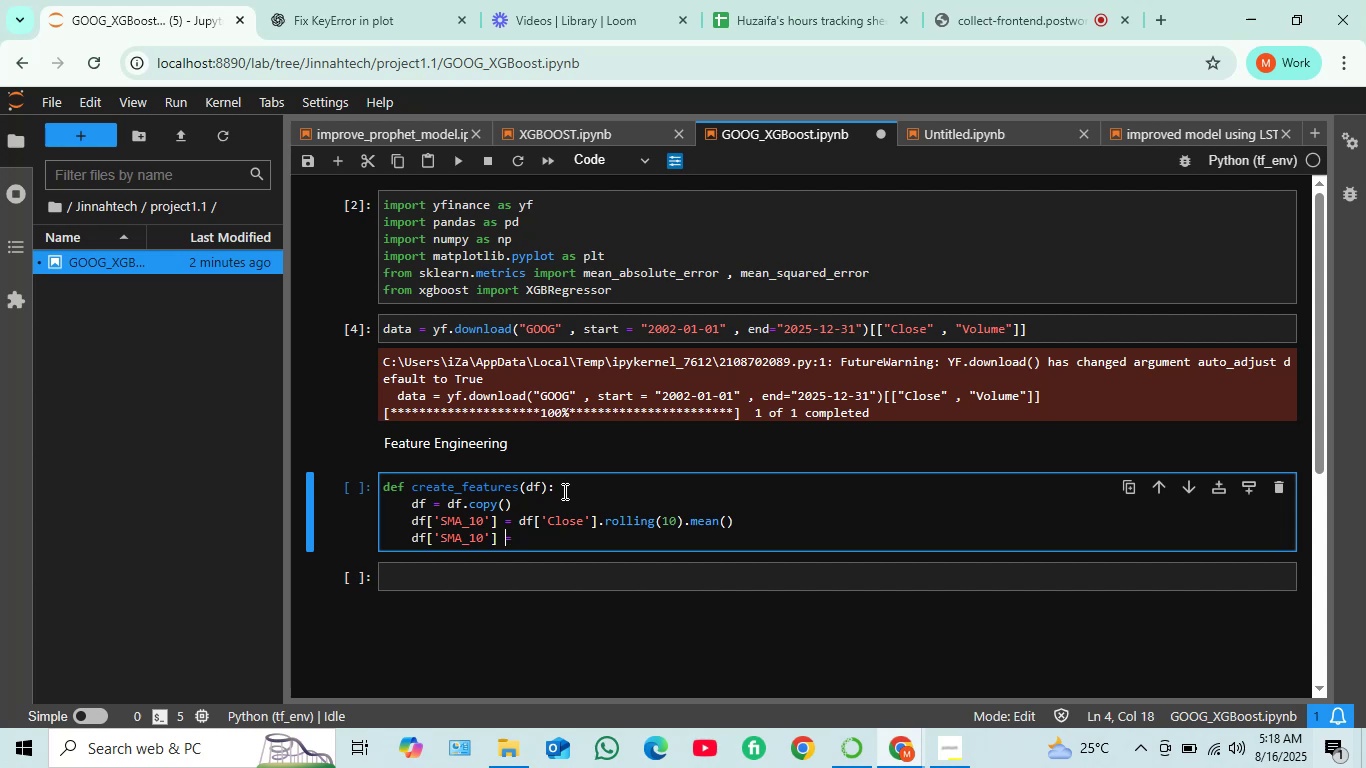 
key(ArrowRight)
 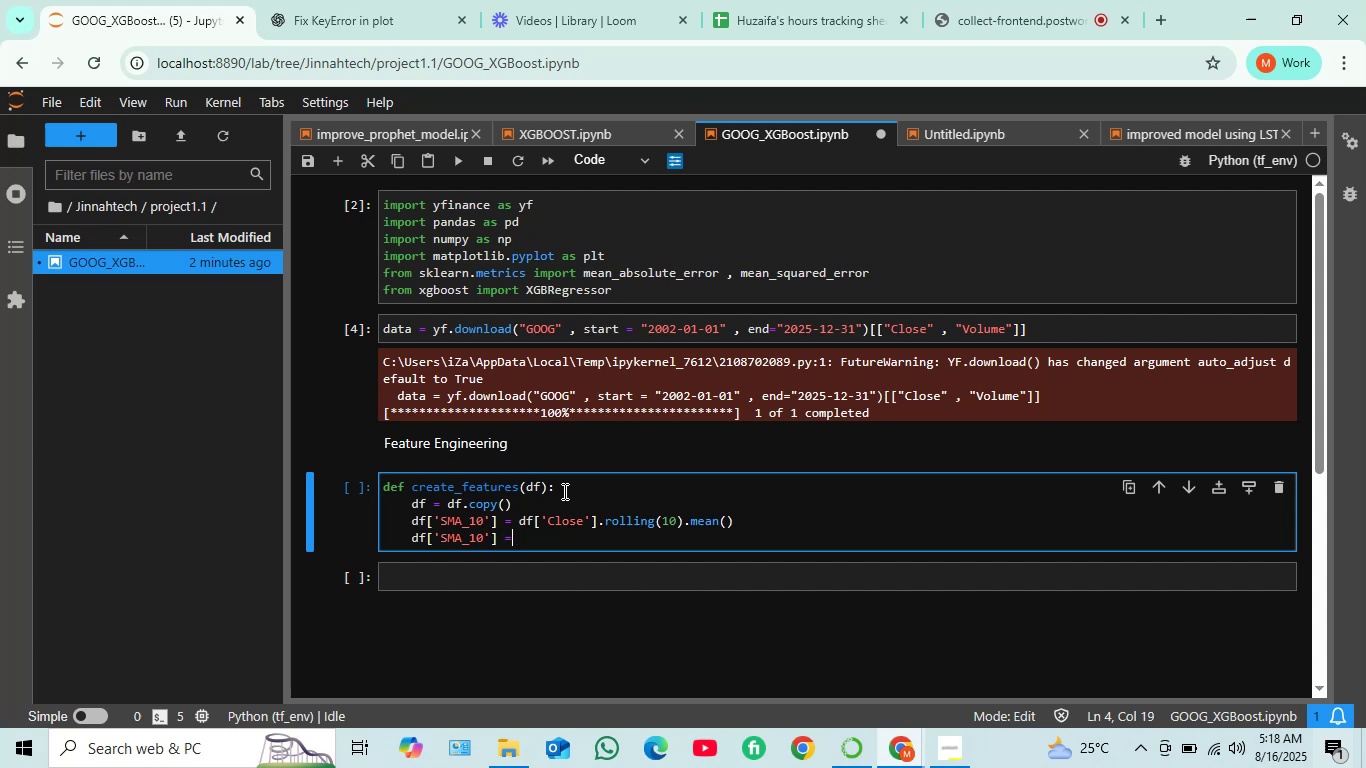 
key(ArrowRight)
 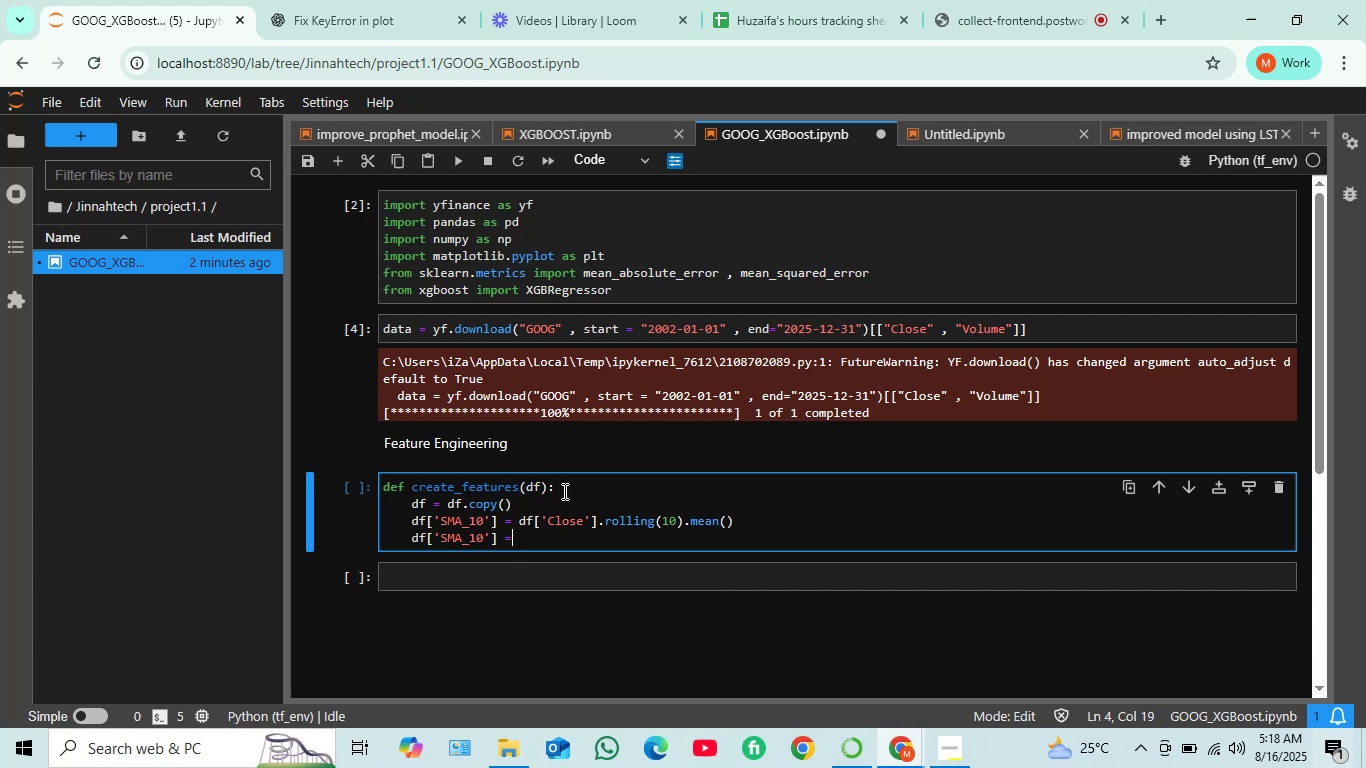 
type( df['Close'])
 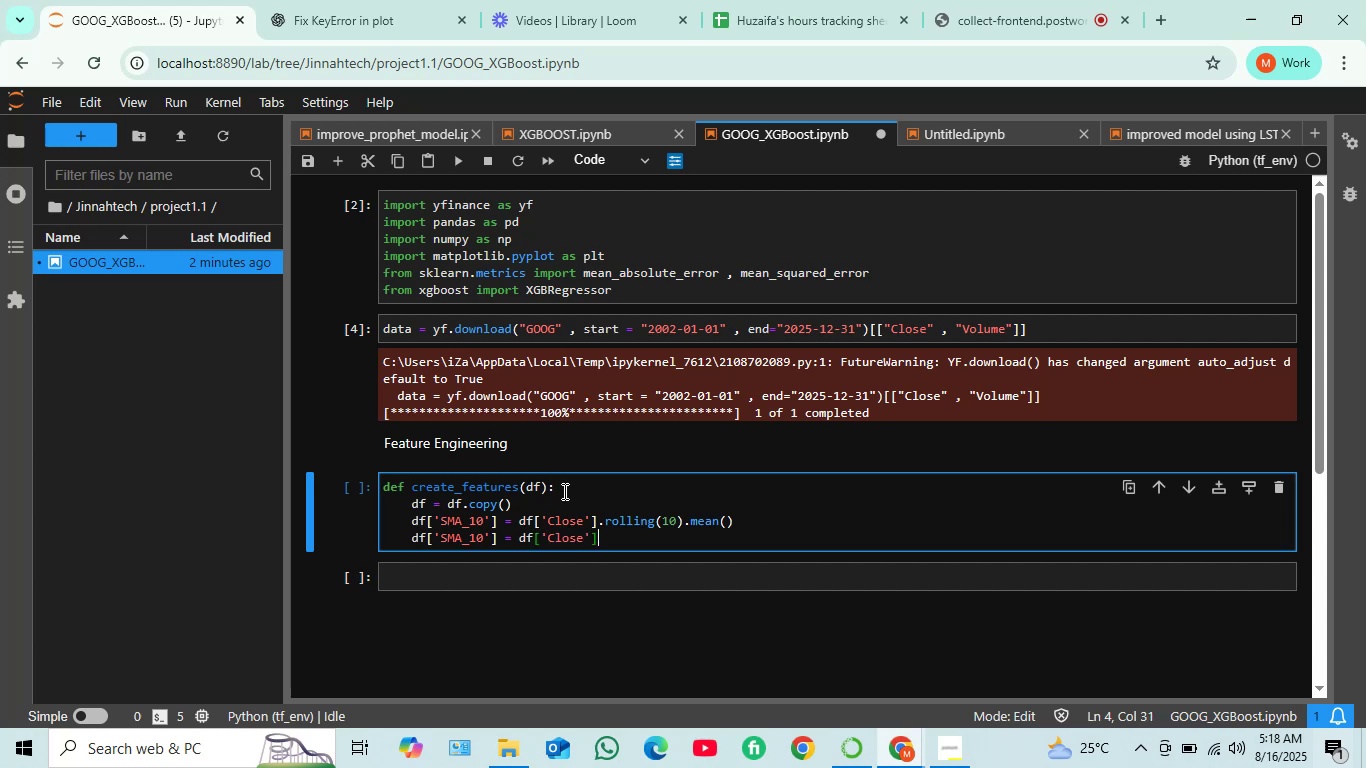 
type(.ew)
key(Tab)
 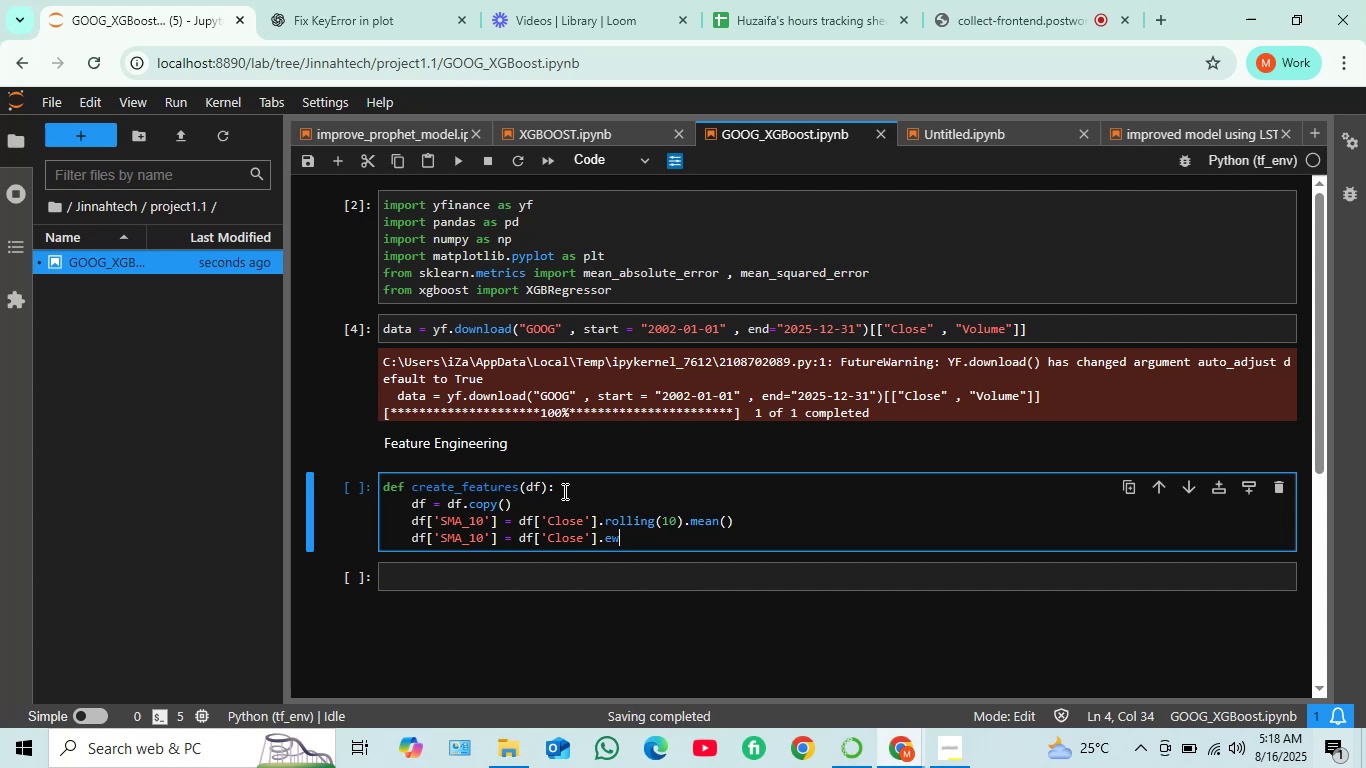 
wait(9.48)
 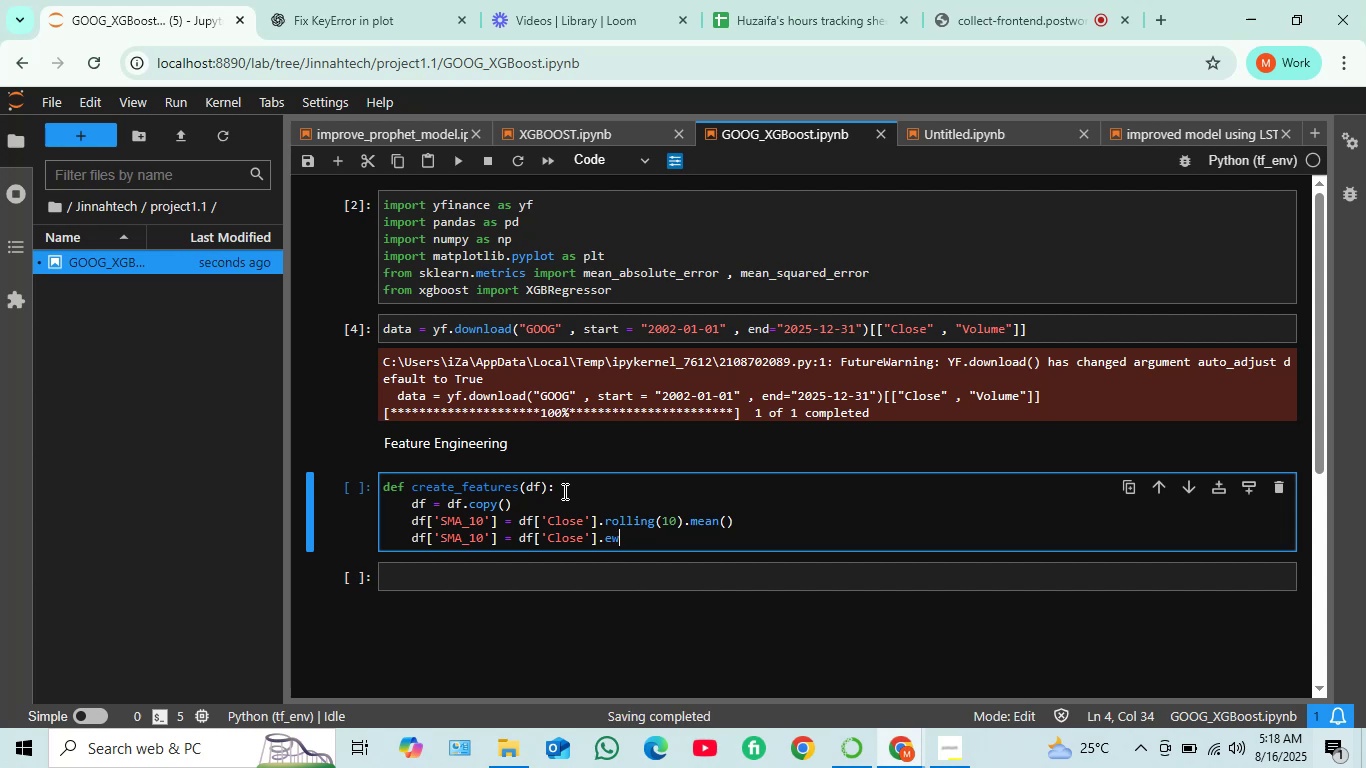 
type(m(spam)
key(Backspace)
type(n=10 , adjust = False)
 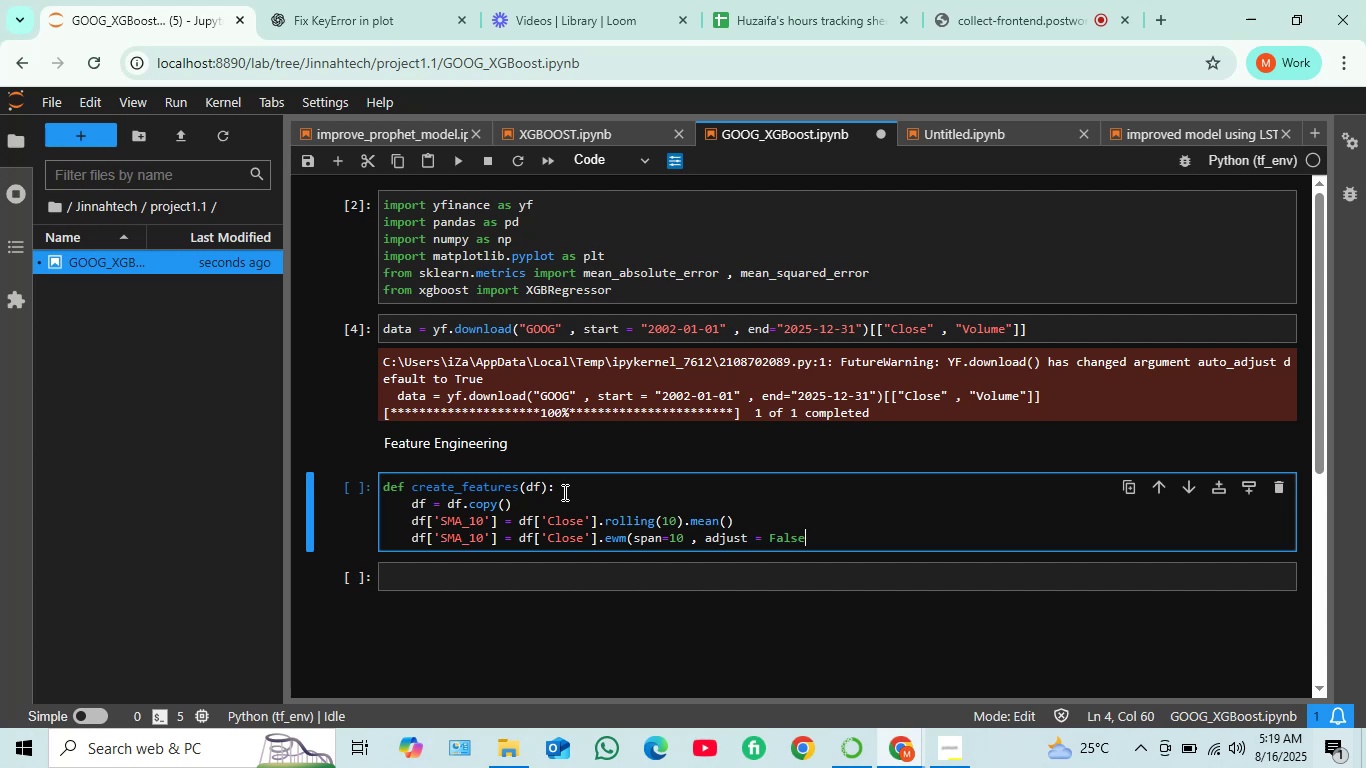 
wait(5.43)
 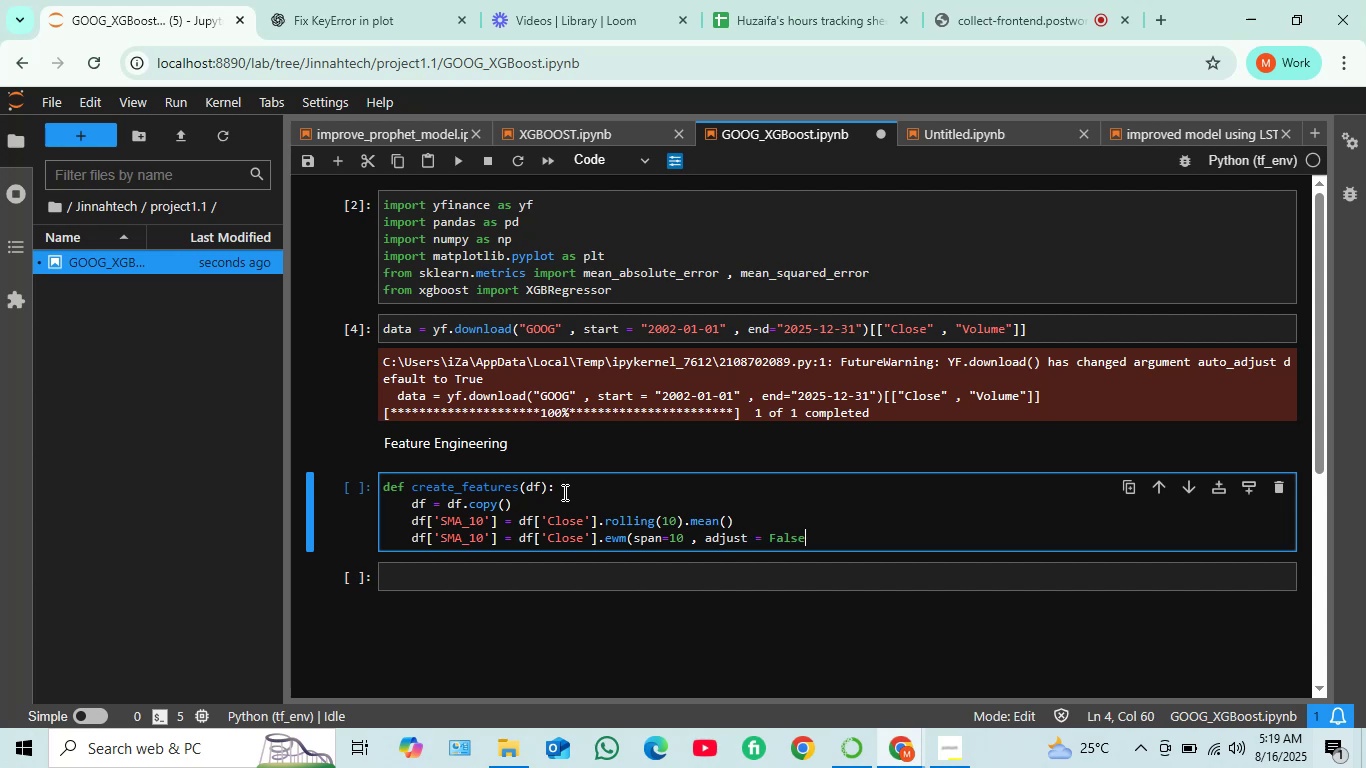 
key(Shift+0)
 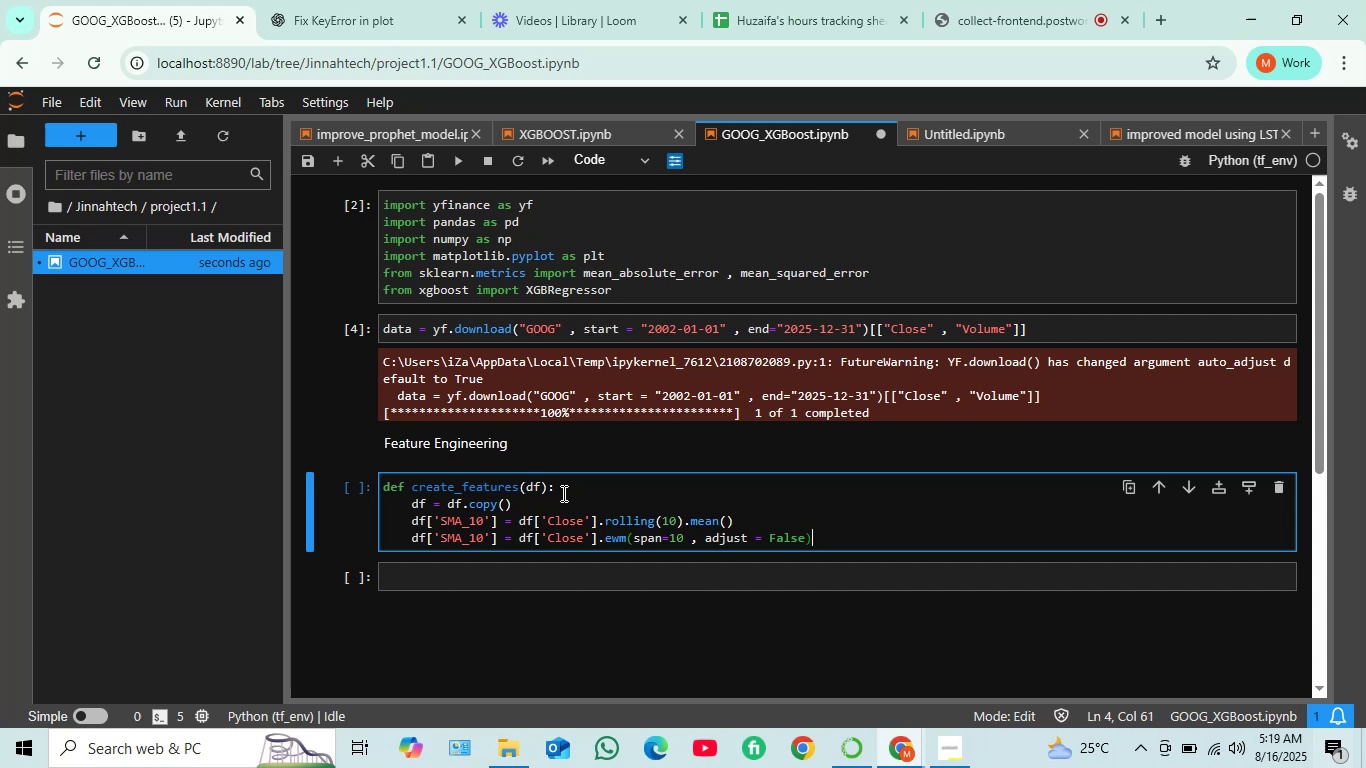 
type(.mean())
 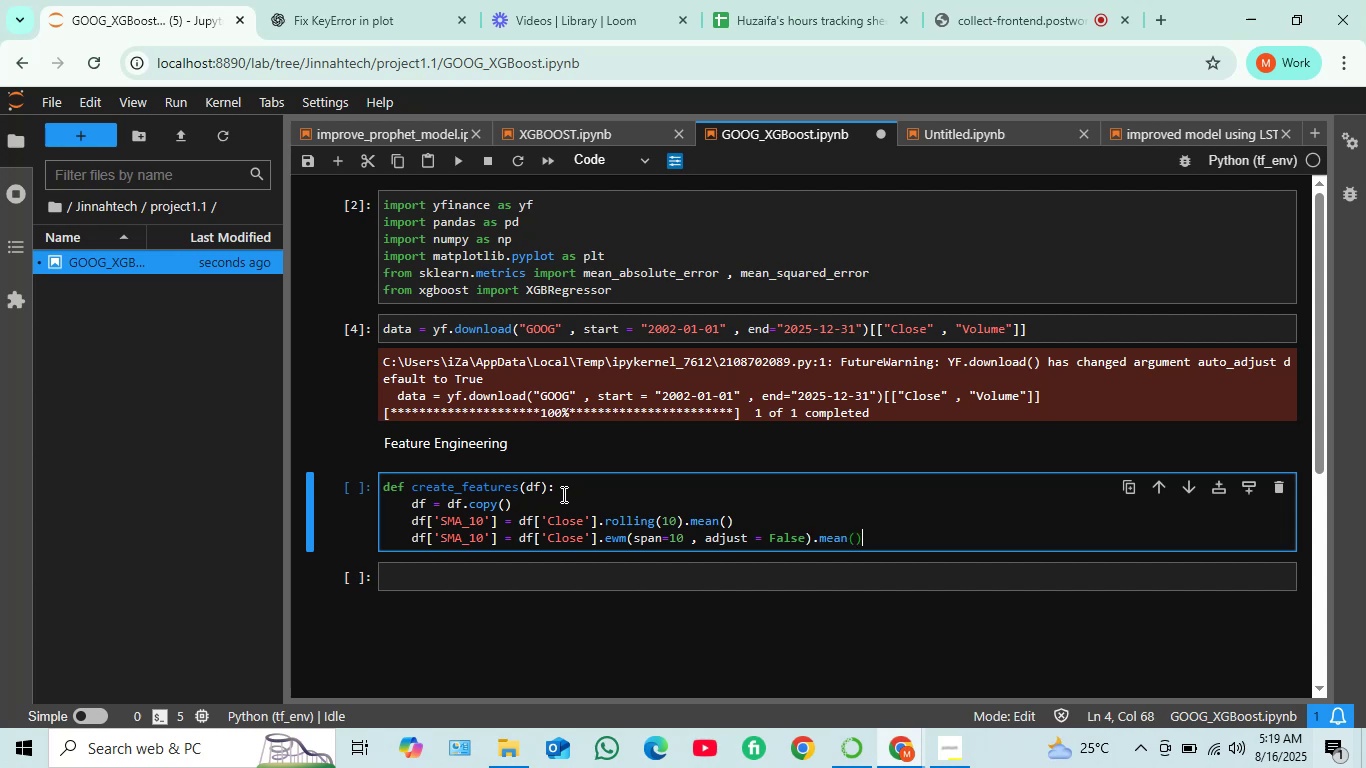 
key(Enter)
 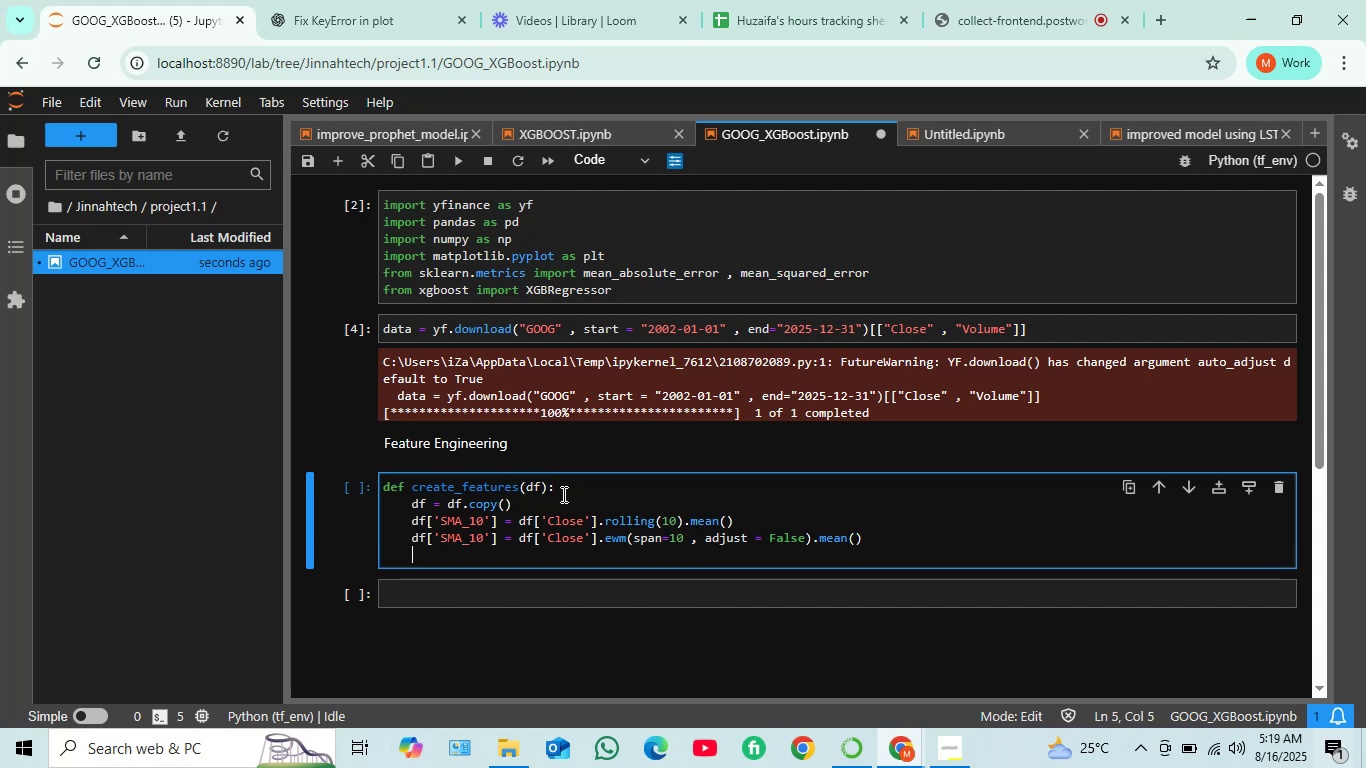 
key(Enter)
 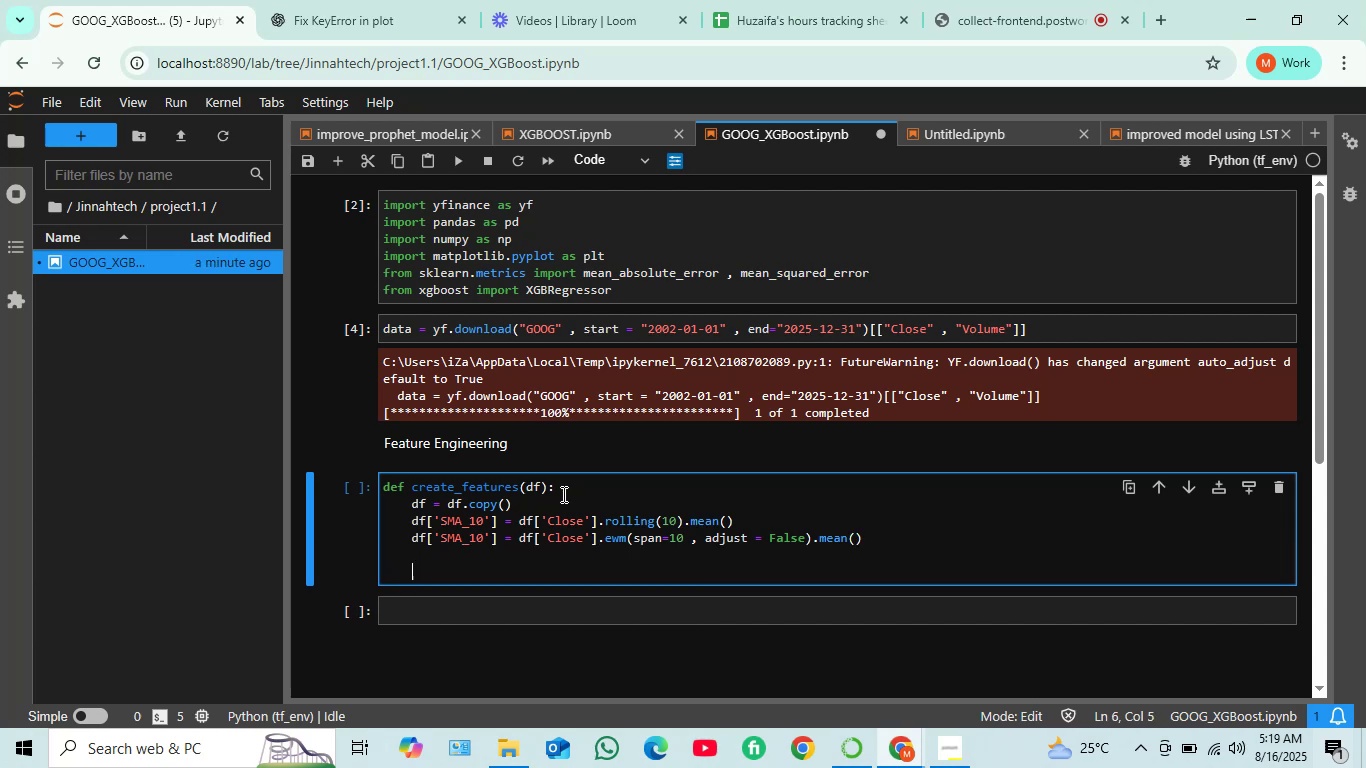 
wait(10.5)
 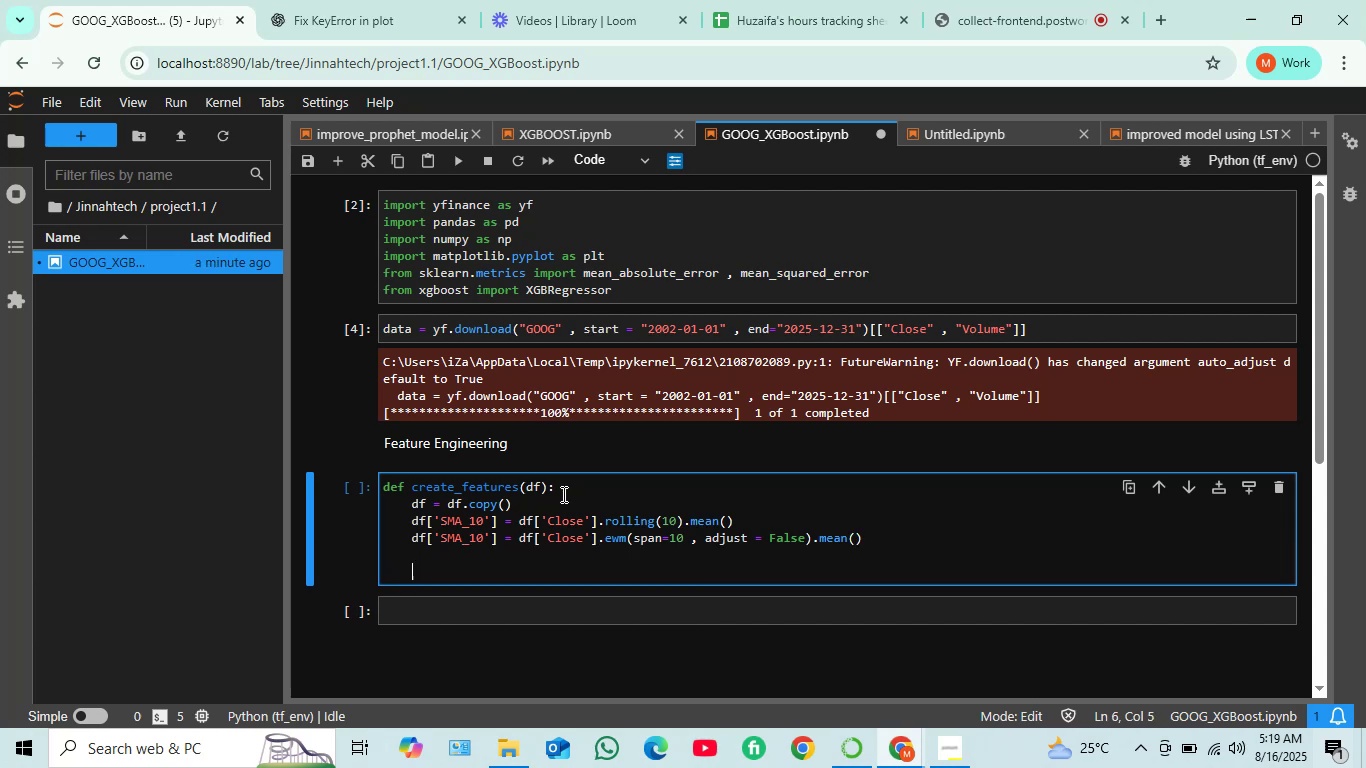 
type(delta = df['Close'])
 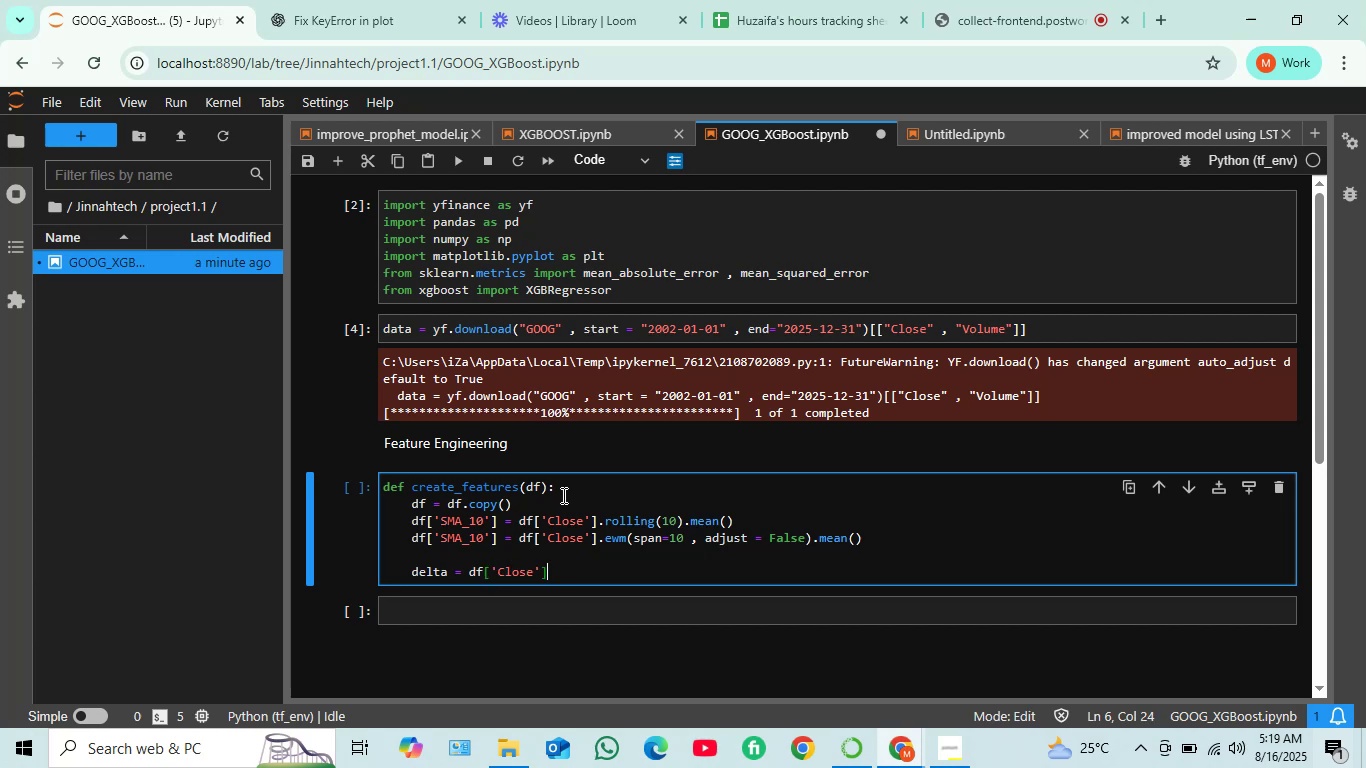 
type(.diff())
 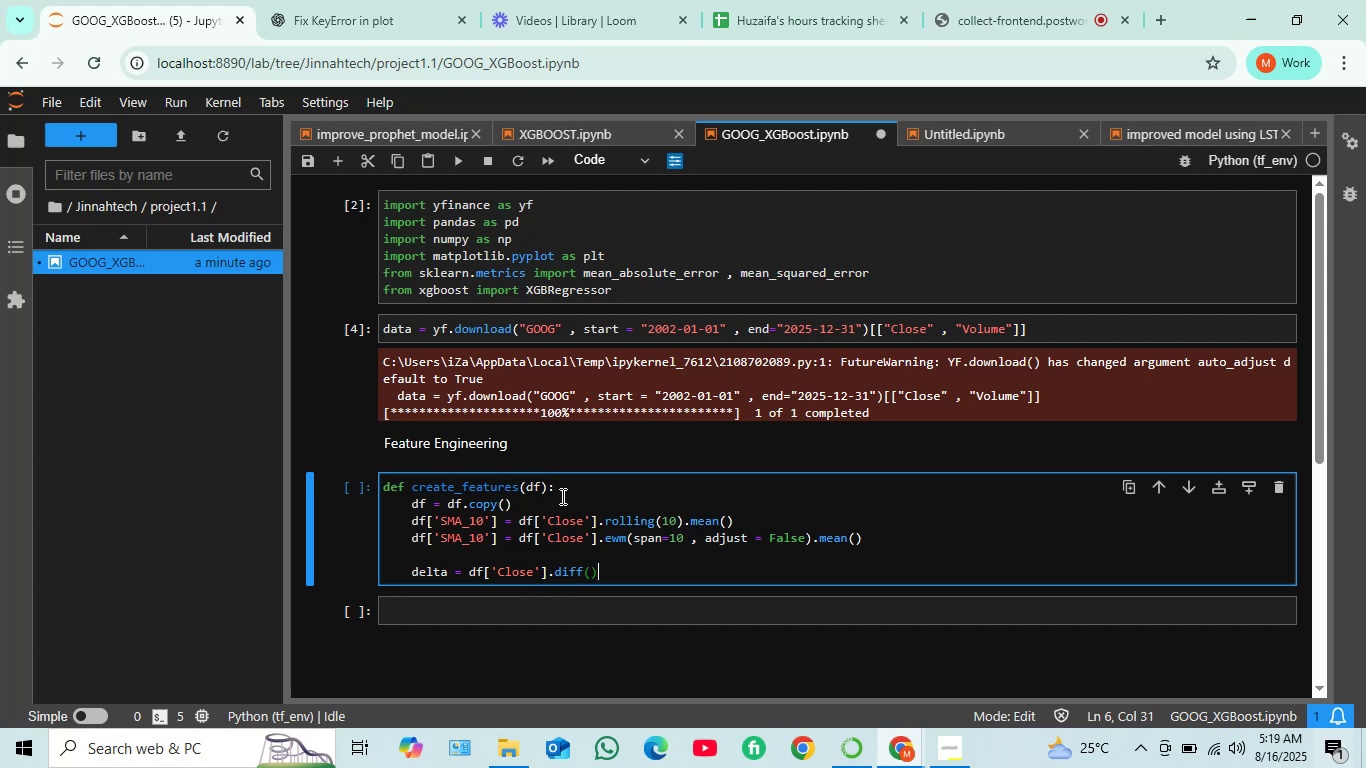 
key(Enter)
 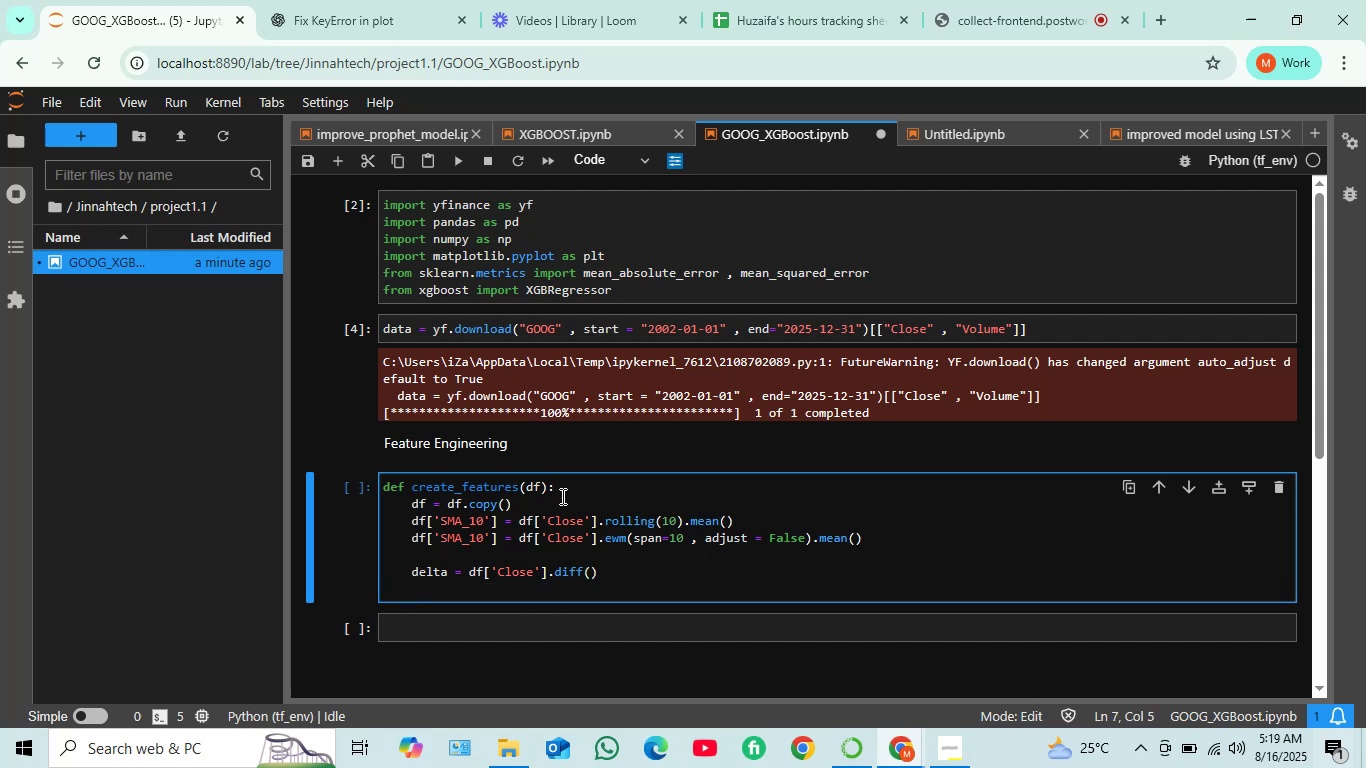 
type(gain)
 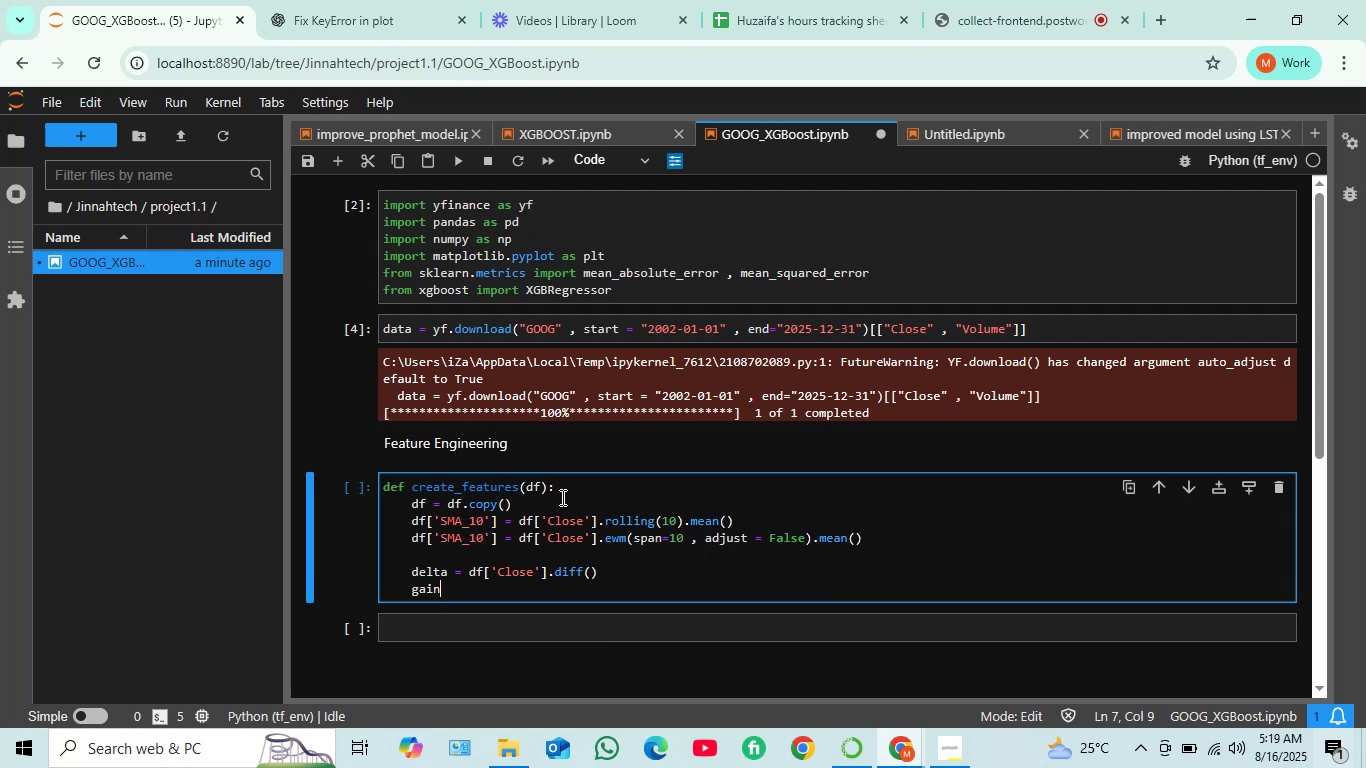 
key(Space)
 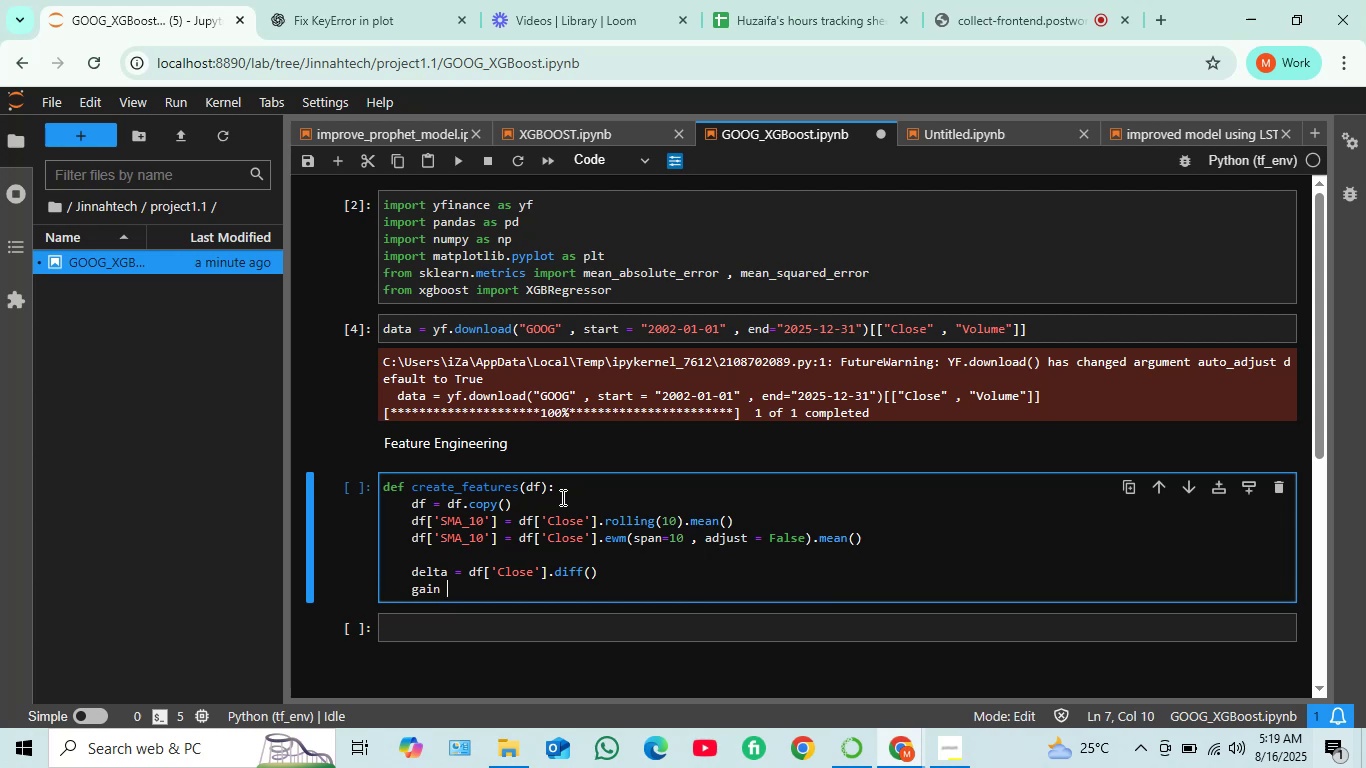 
key(Equal)
 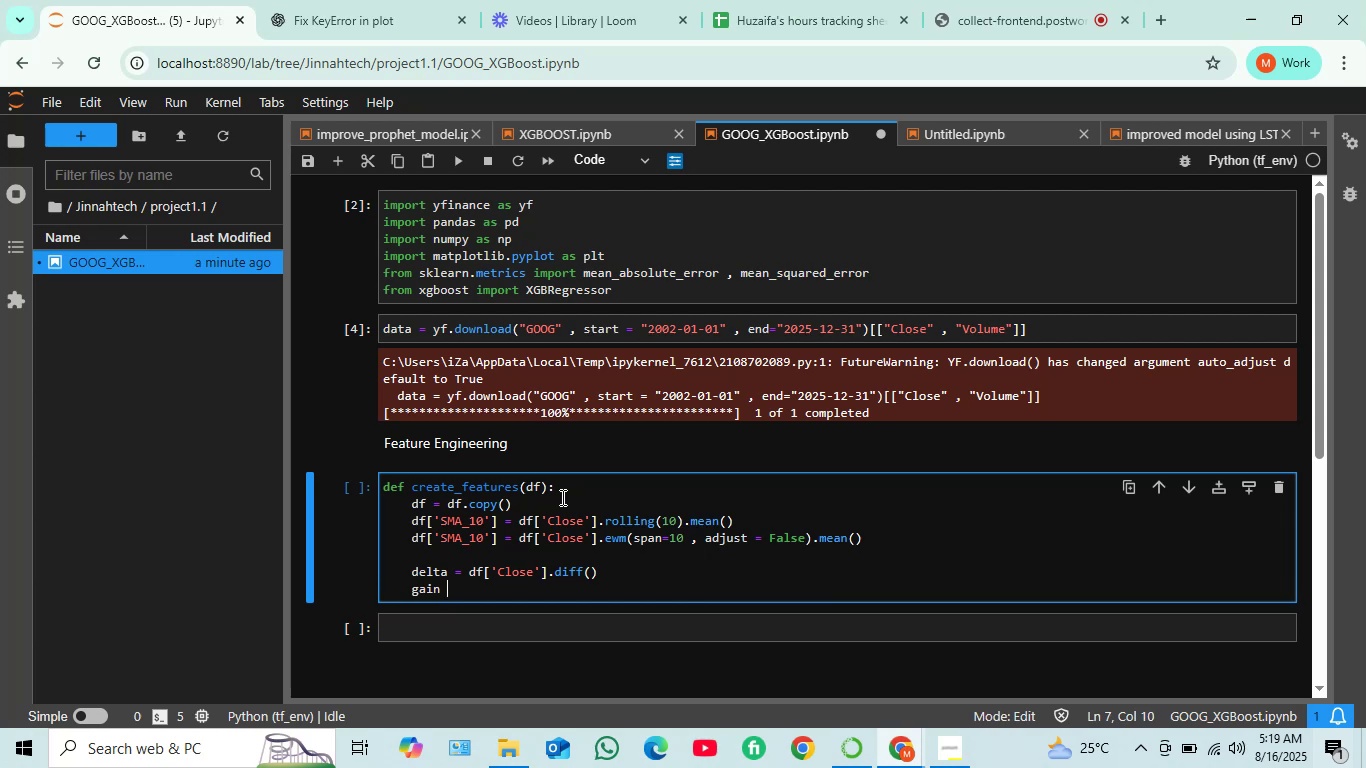 
key(Space)
 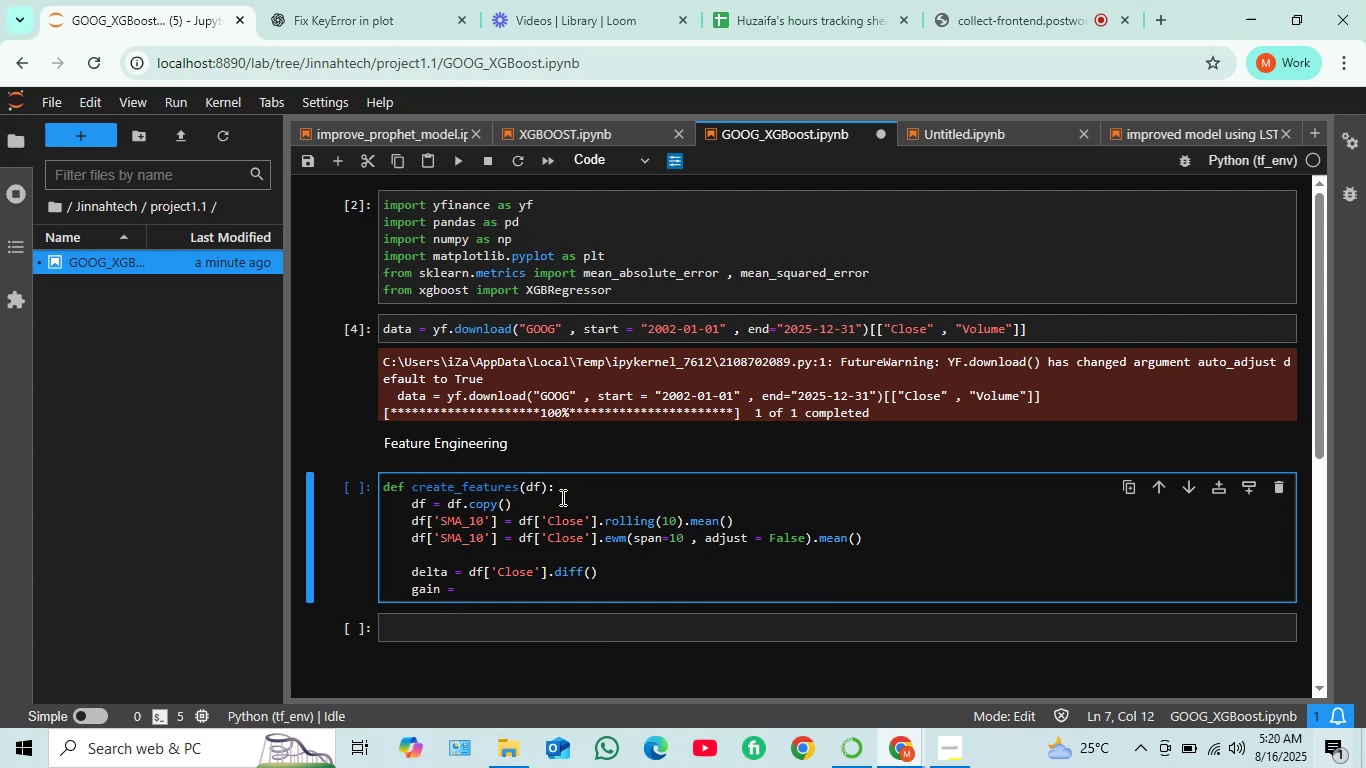 
wait(5.48)
 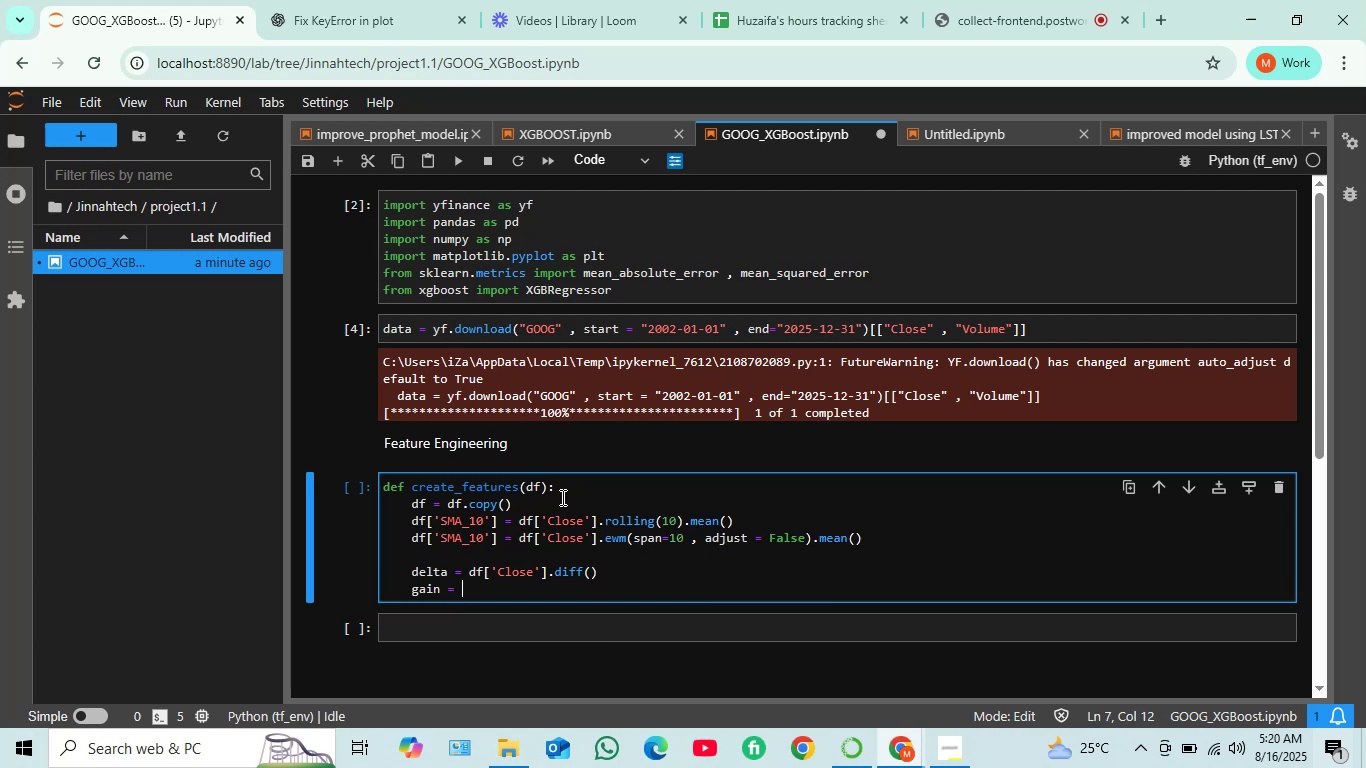 
type(delta,)
key(Backspace)
type(.clip)
 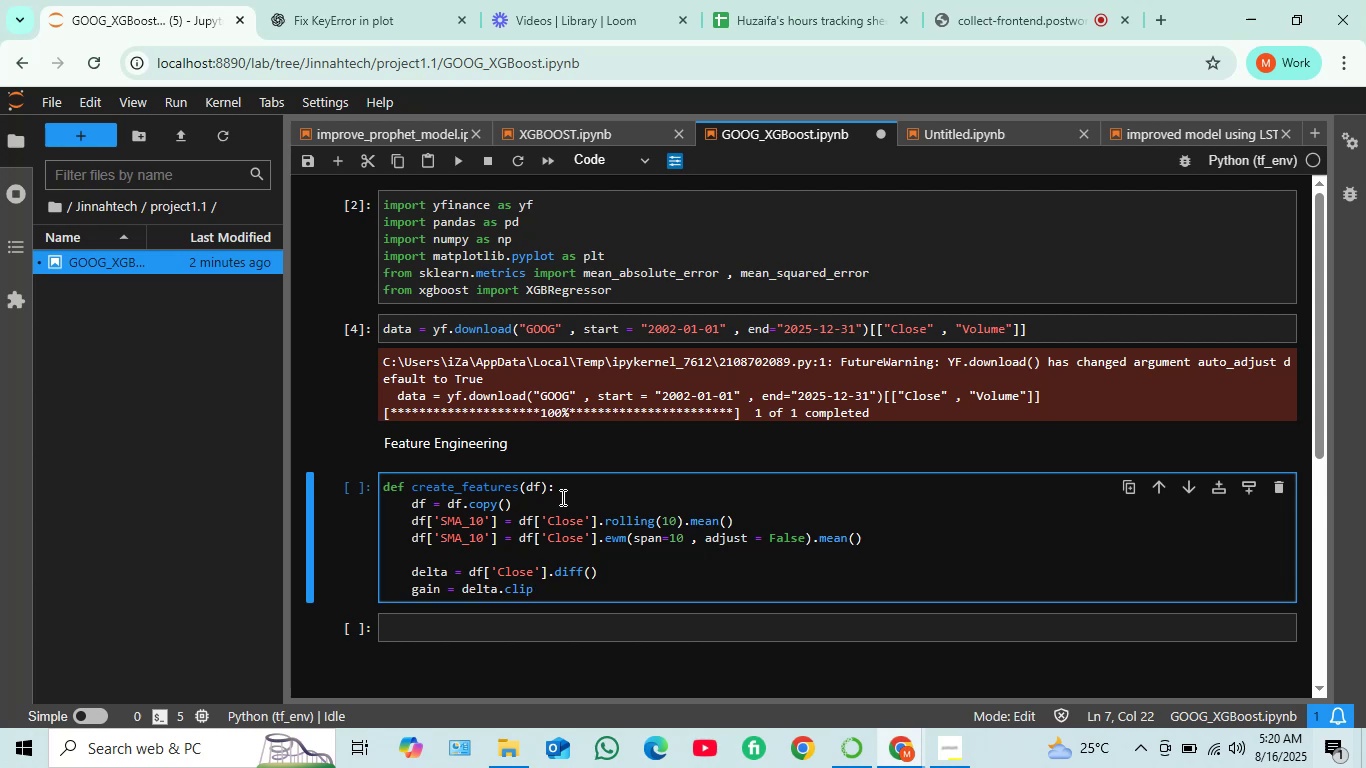 
wait(12.75)
 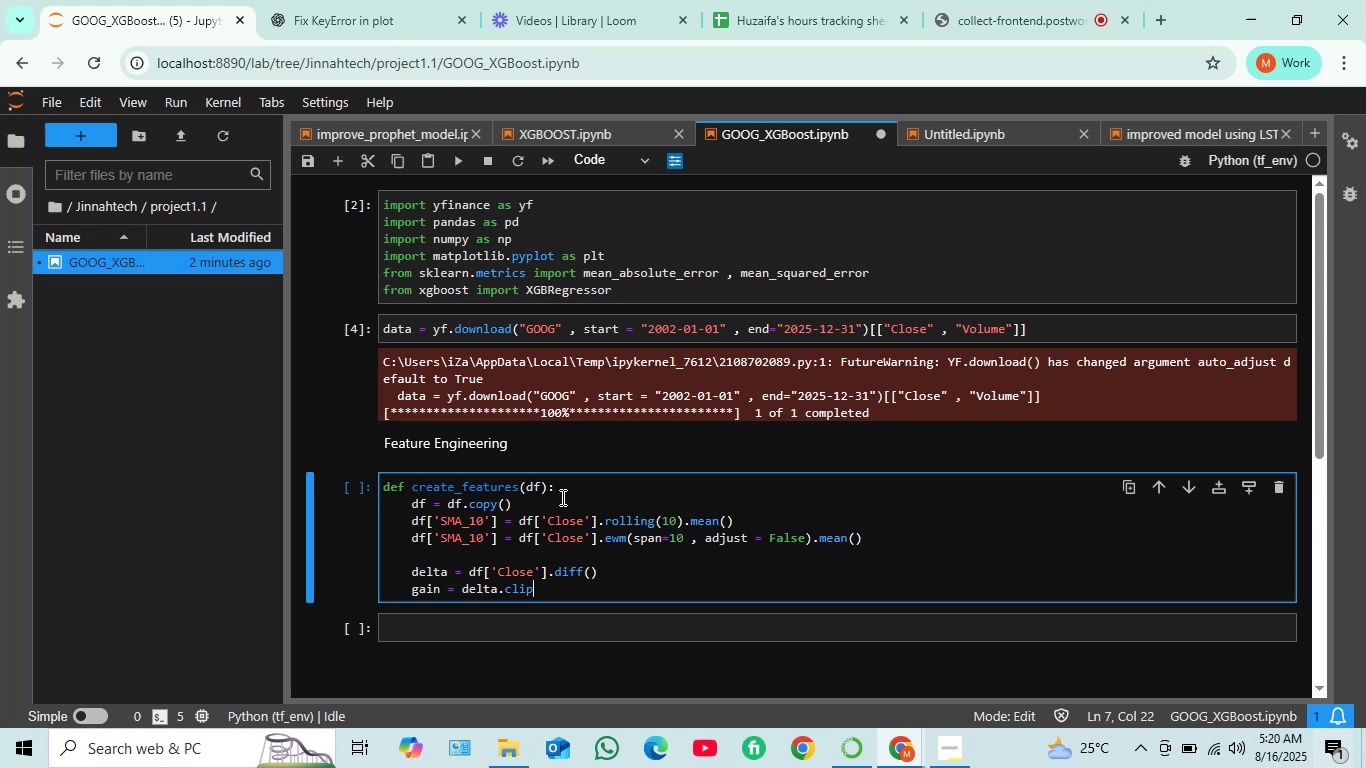 
type((lower)
 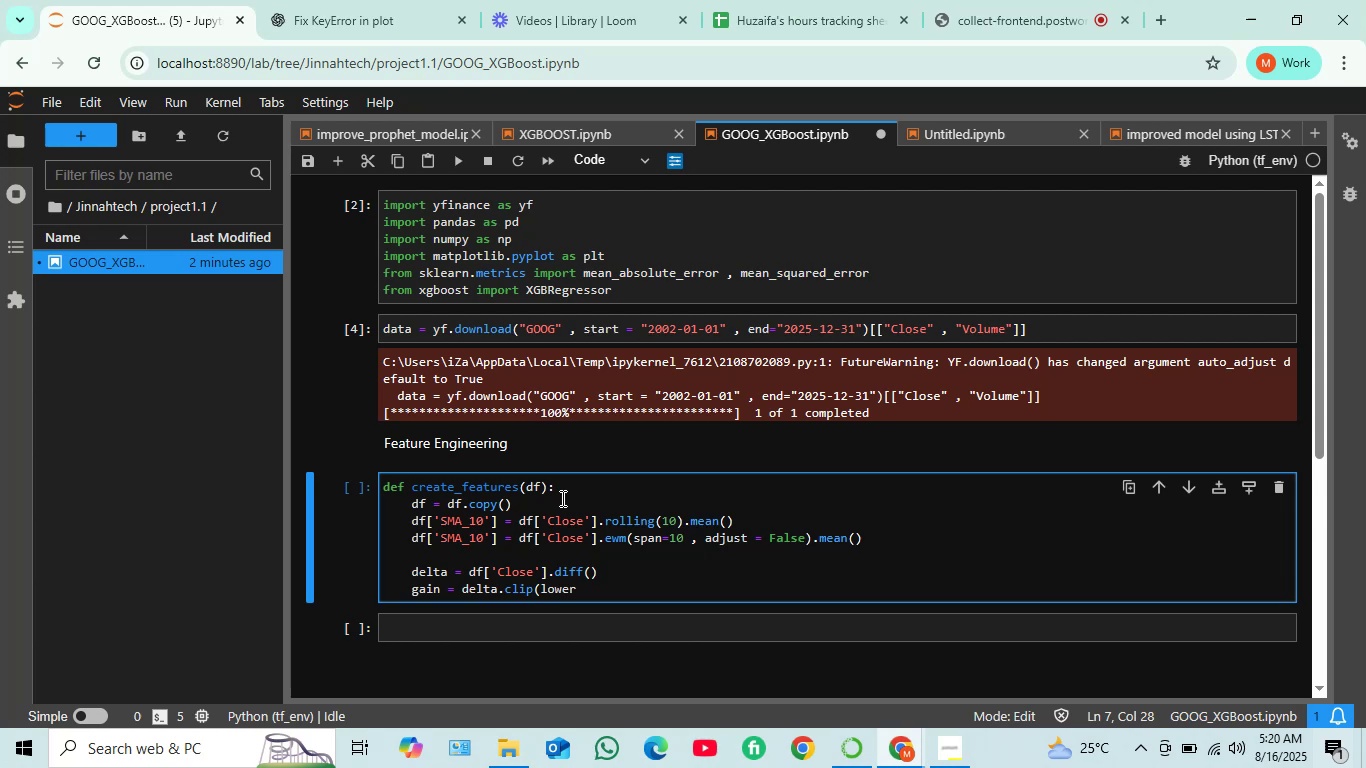 
wait(5.22)
 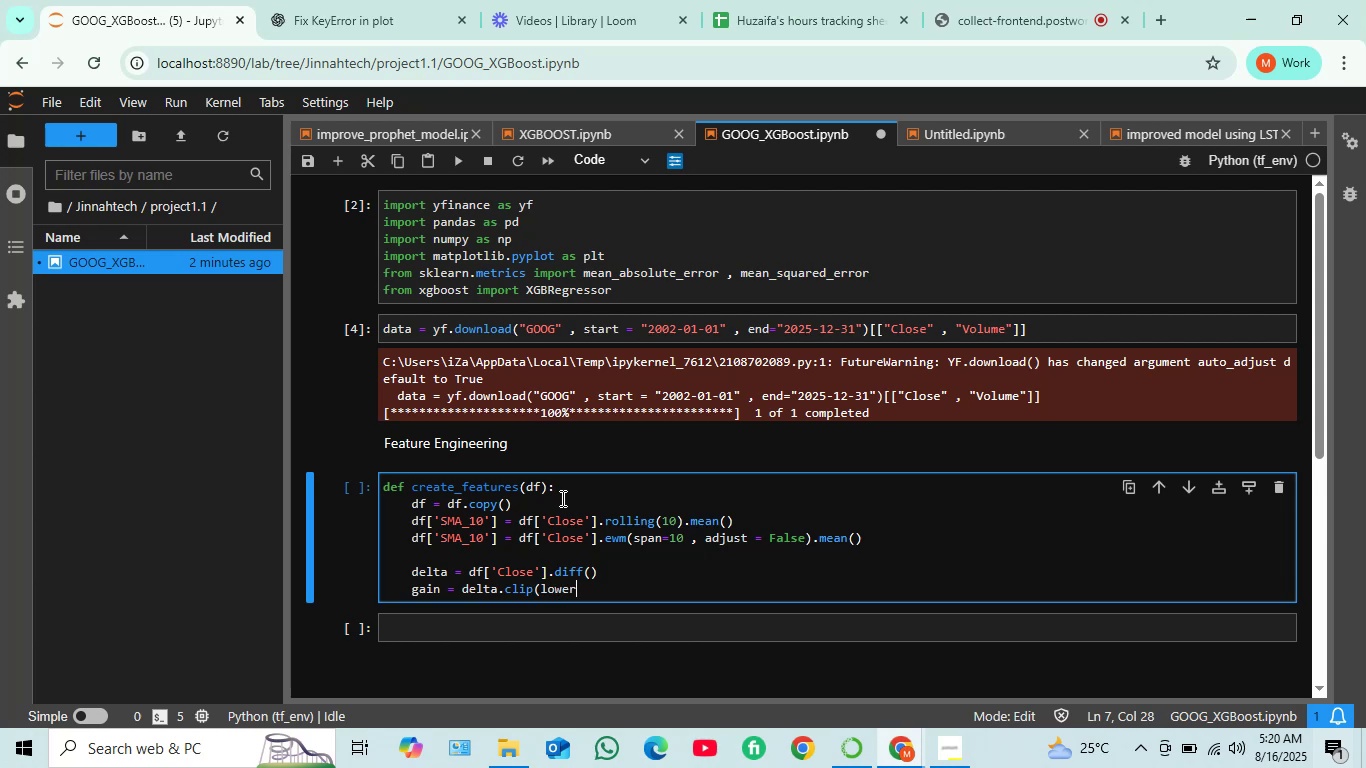 
type(=0))
 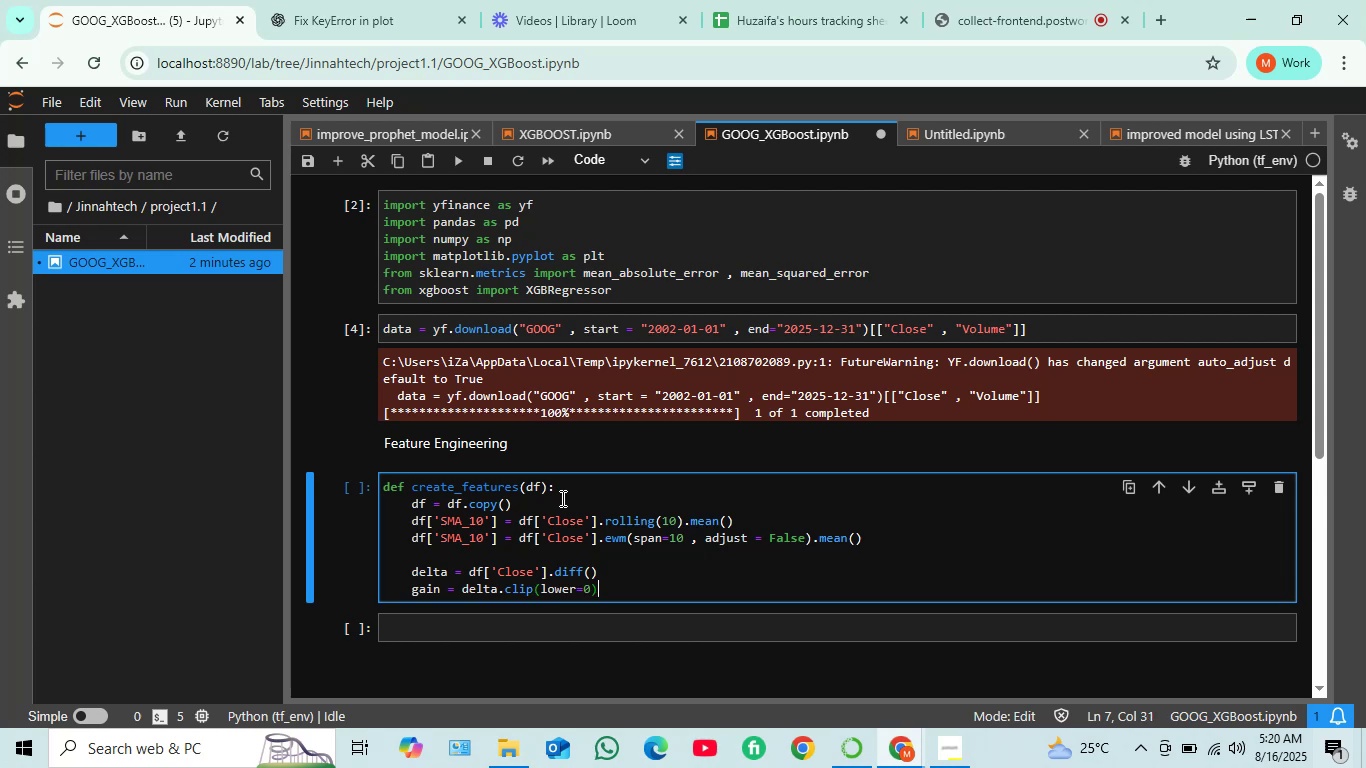 
wait(5.72)
 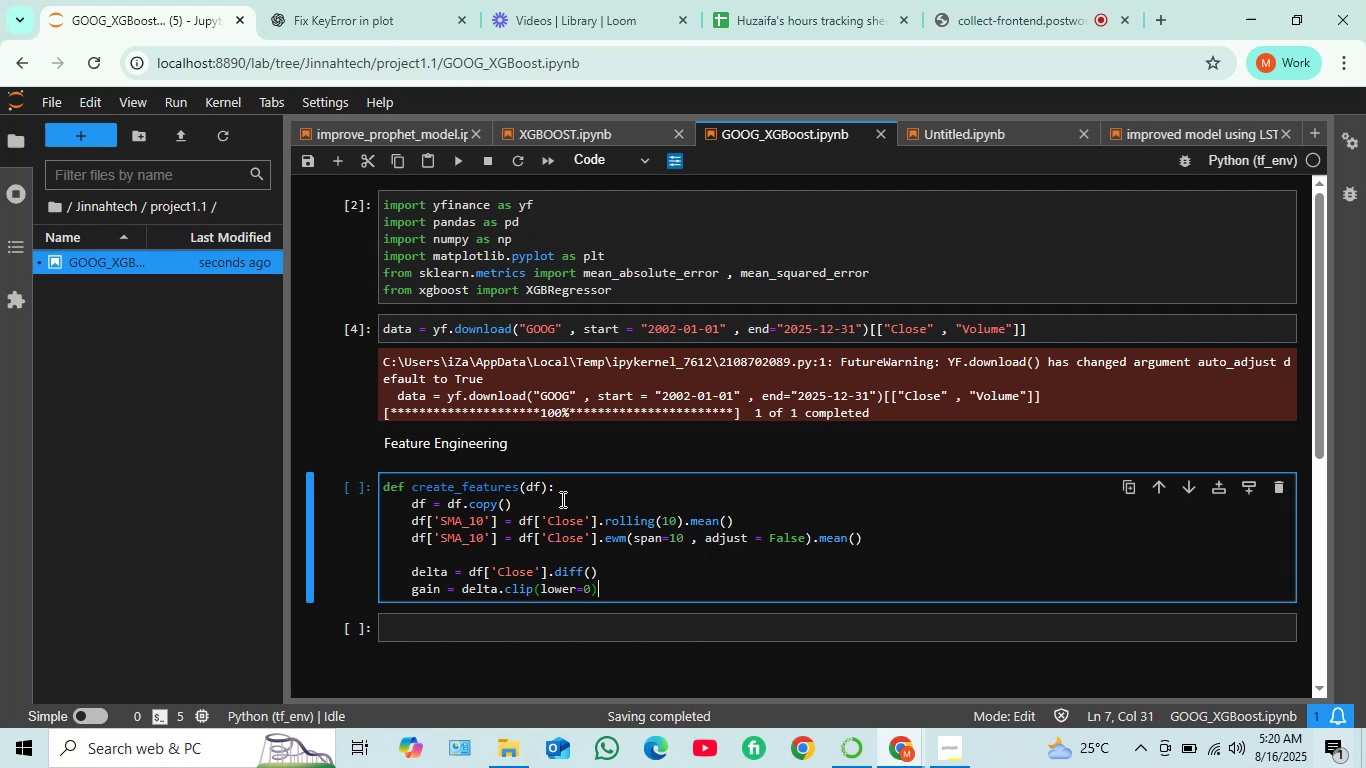 
key(Enter)
 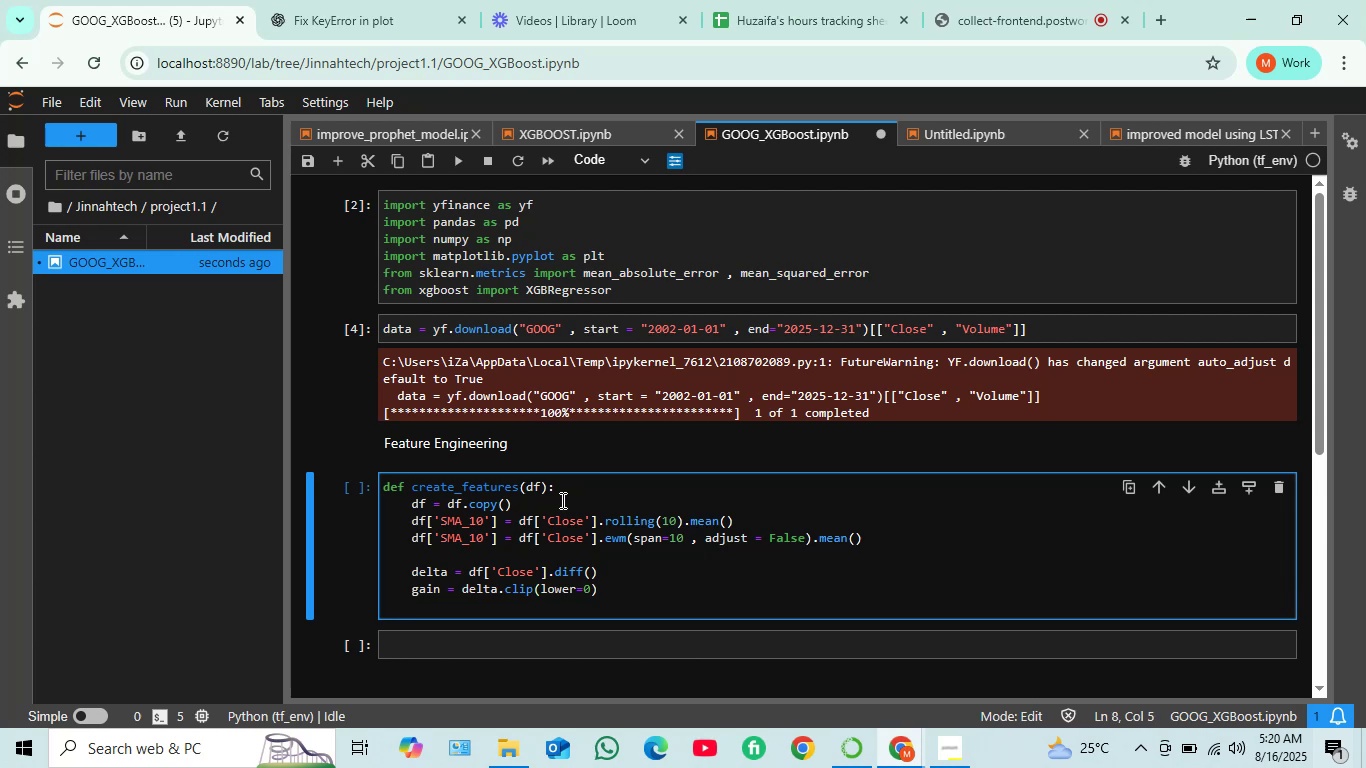 
wait(5.07)
 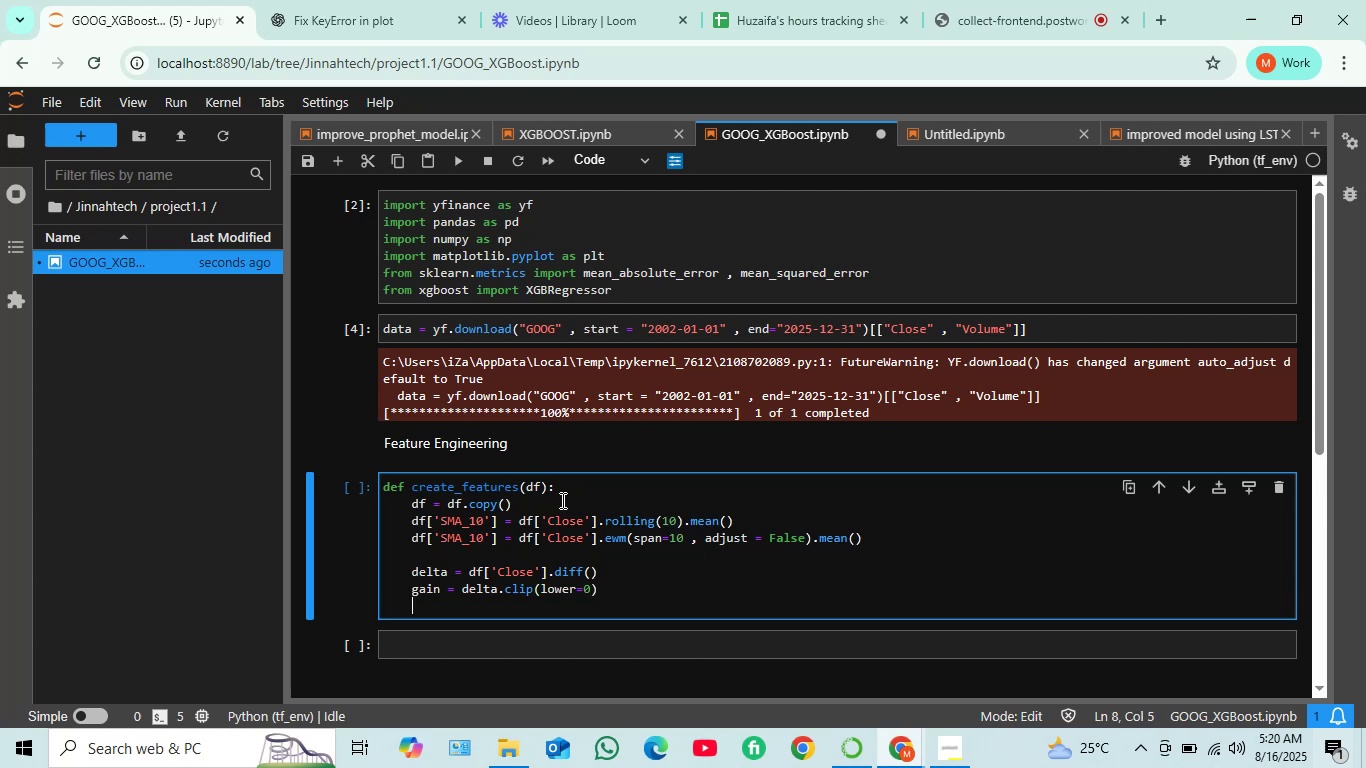 
type(loss)
 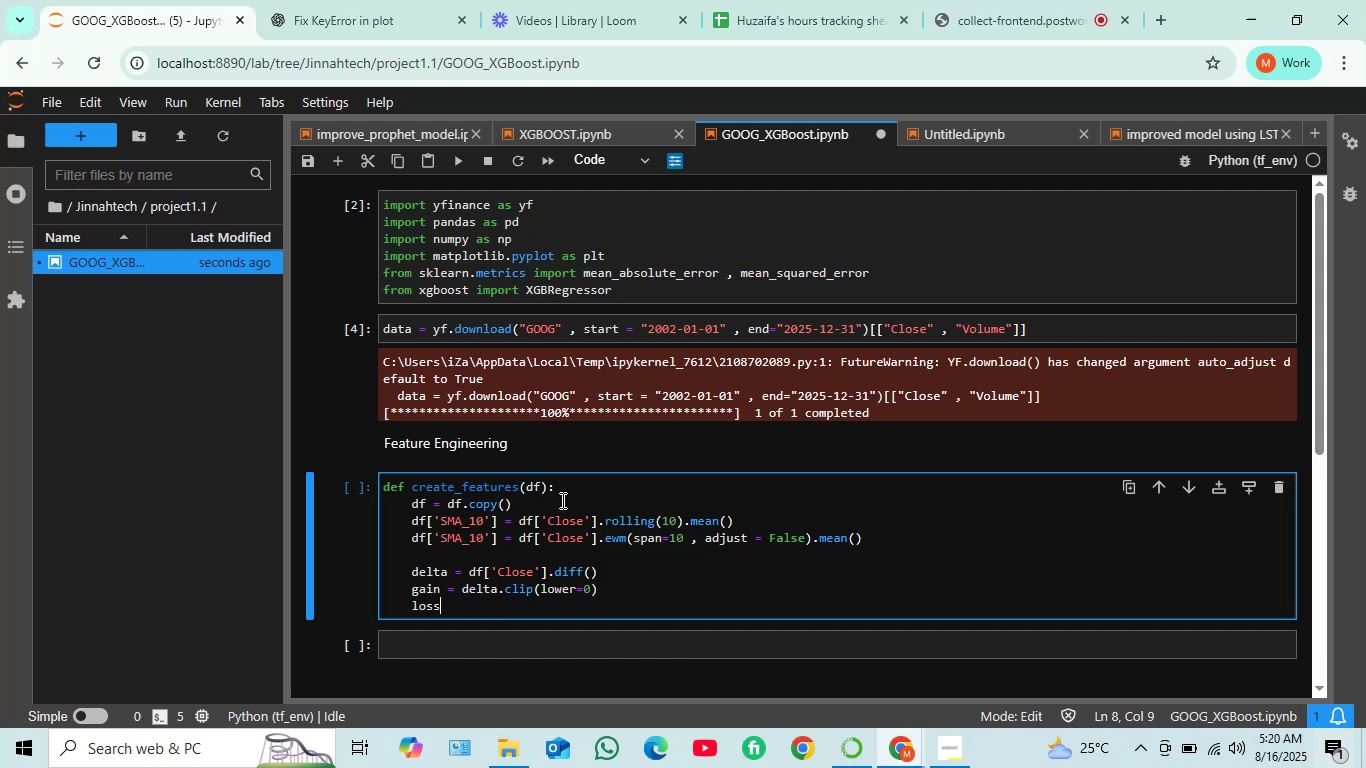 
wait(6.4)
 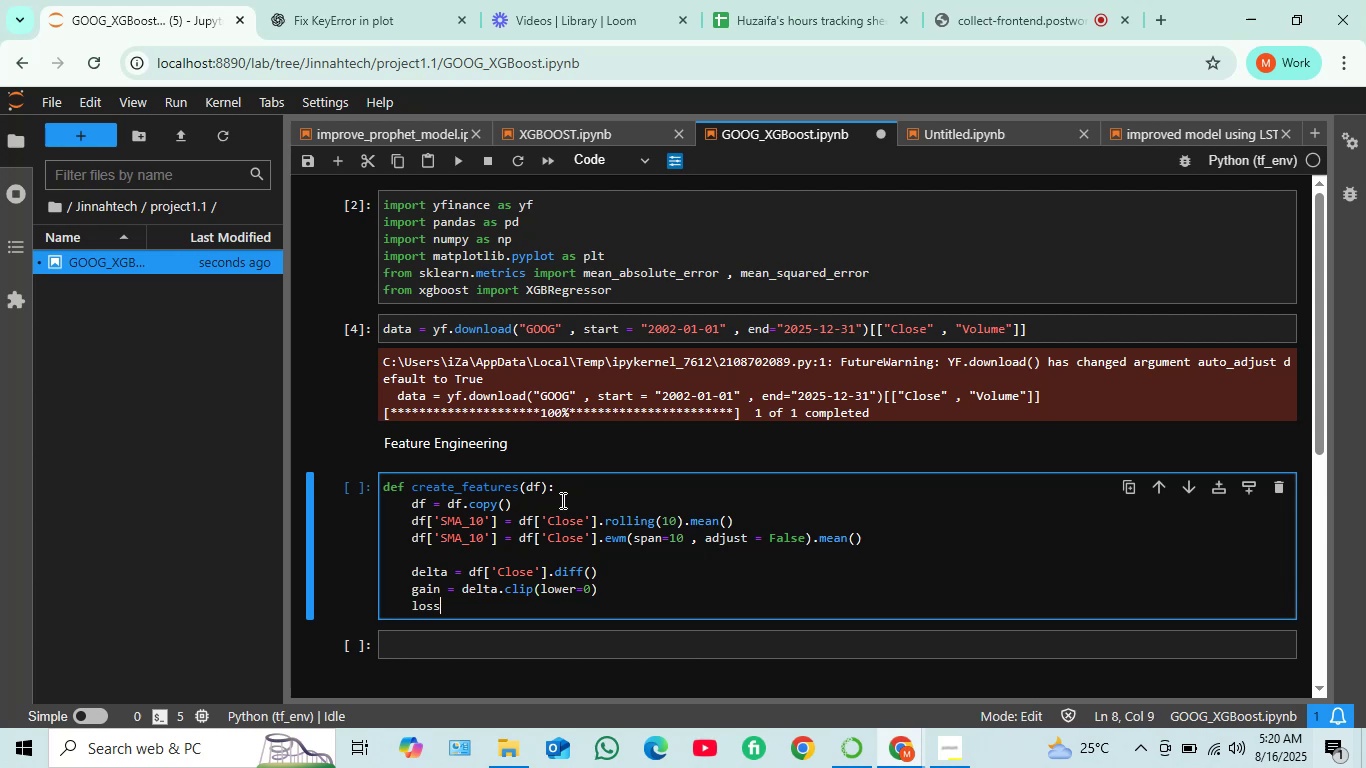 
key(Space)
 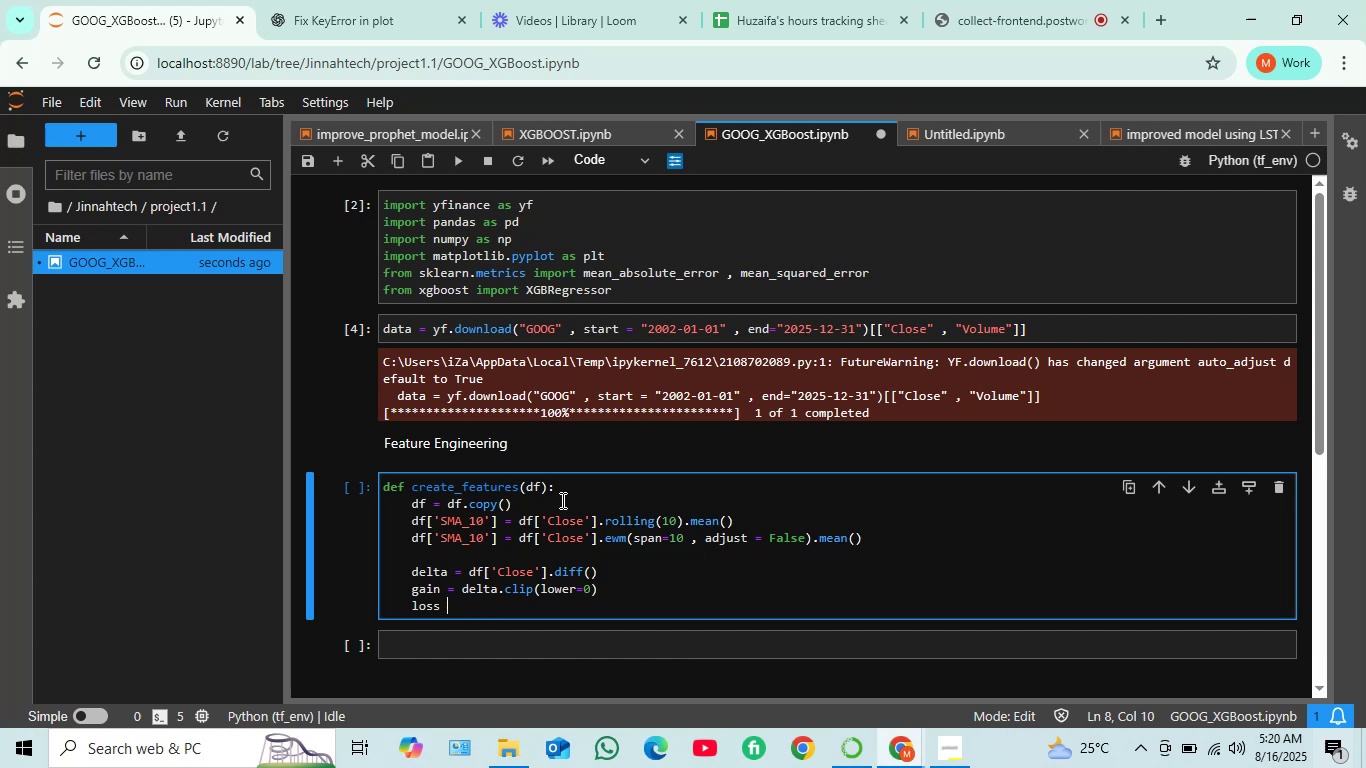 
key(Equal)
 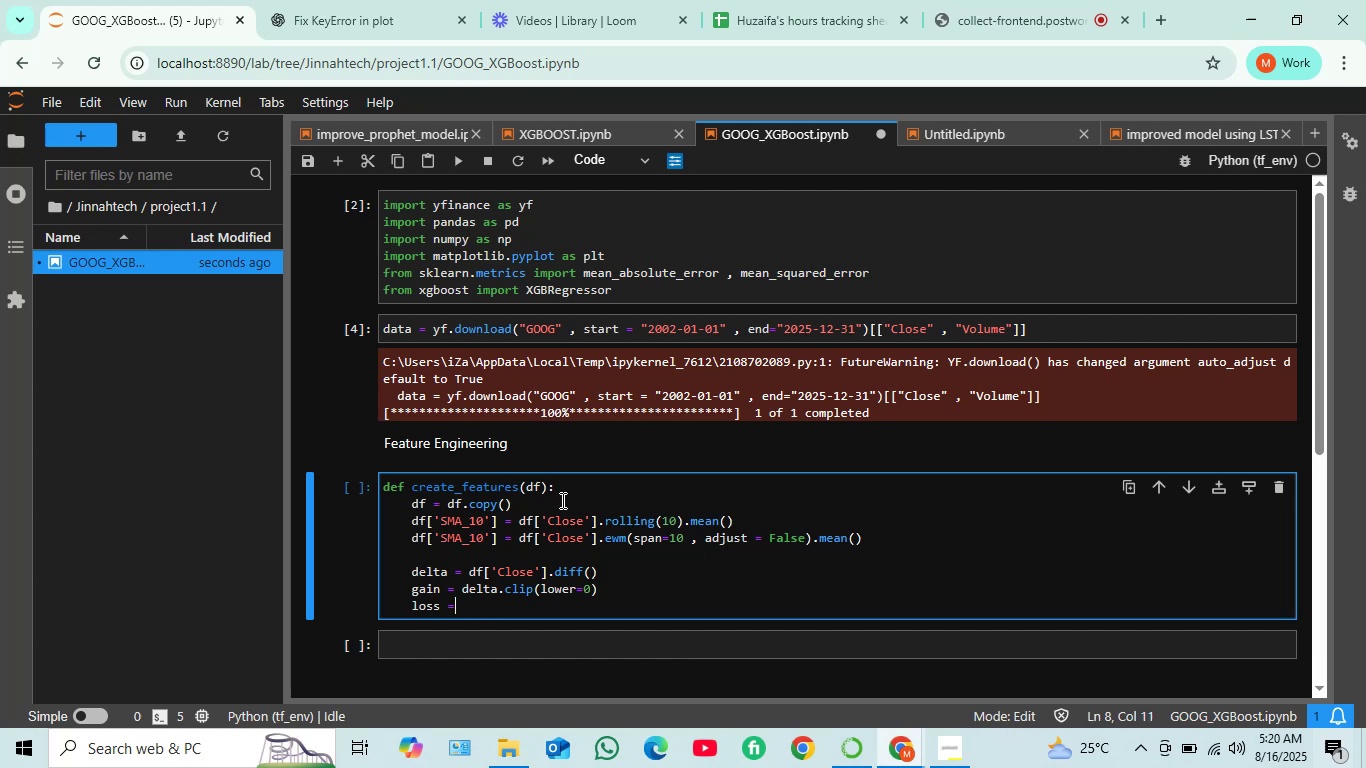 
key(Space)
 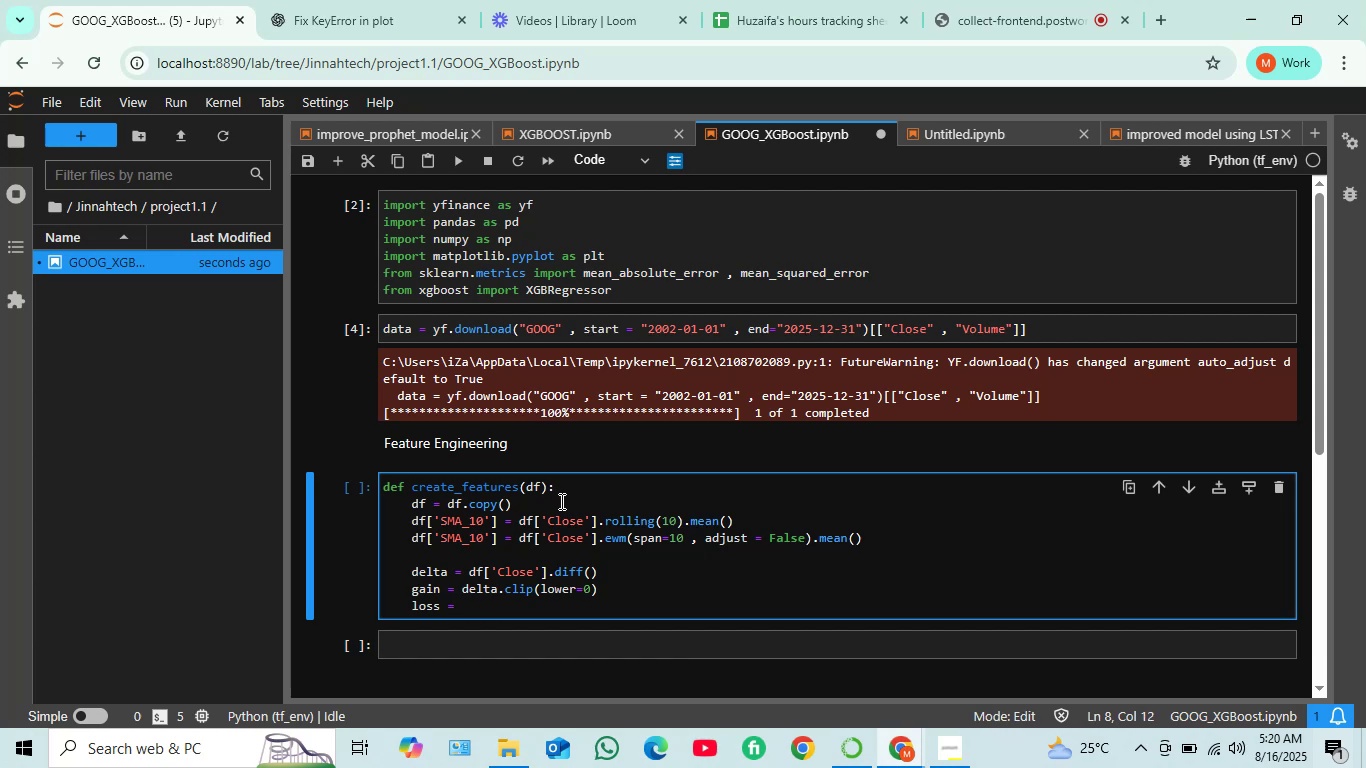 
wait(7.08)
 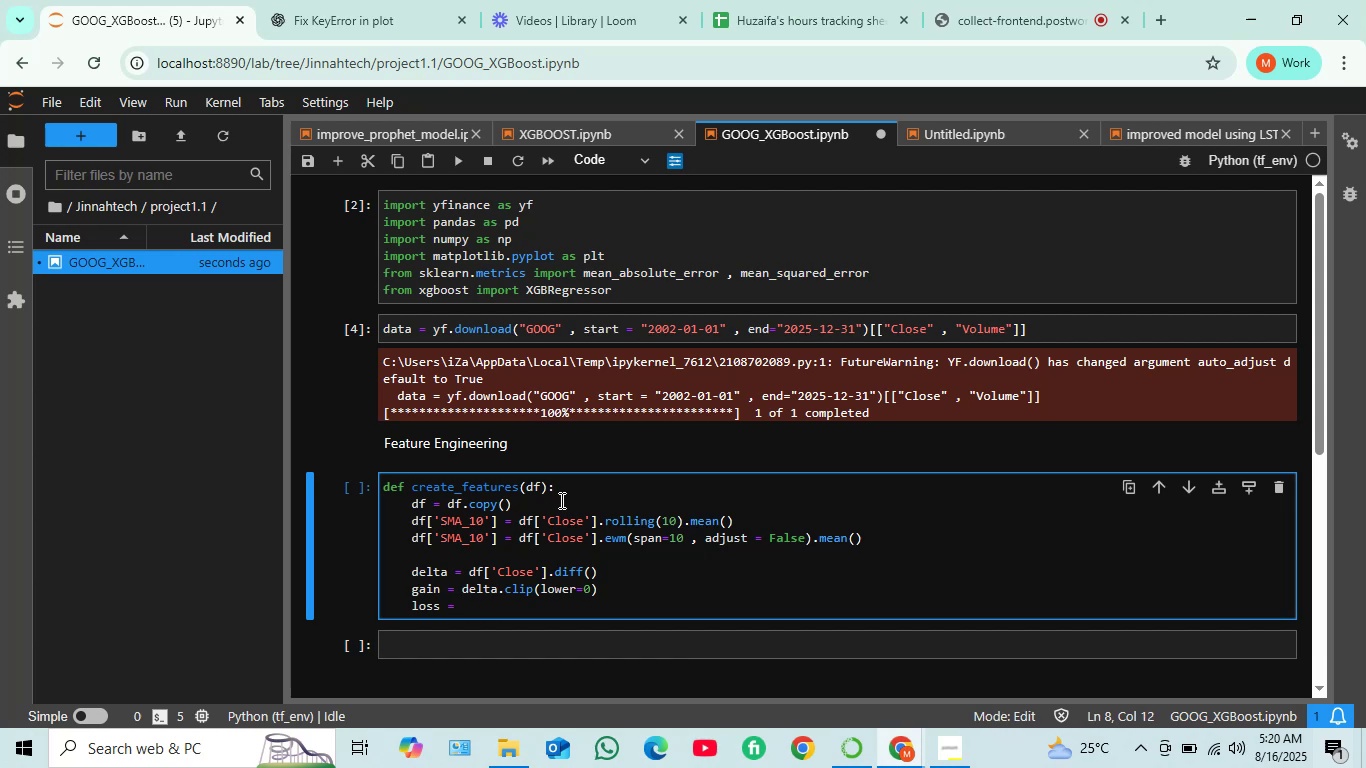 
type(delta)
 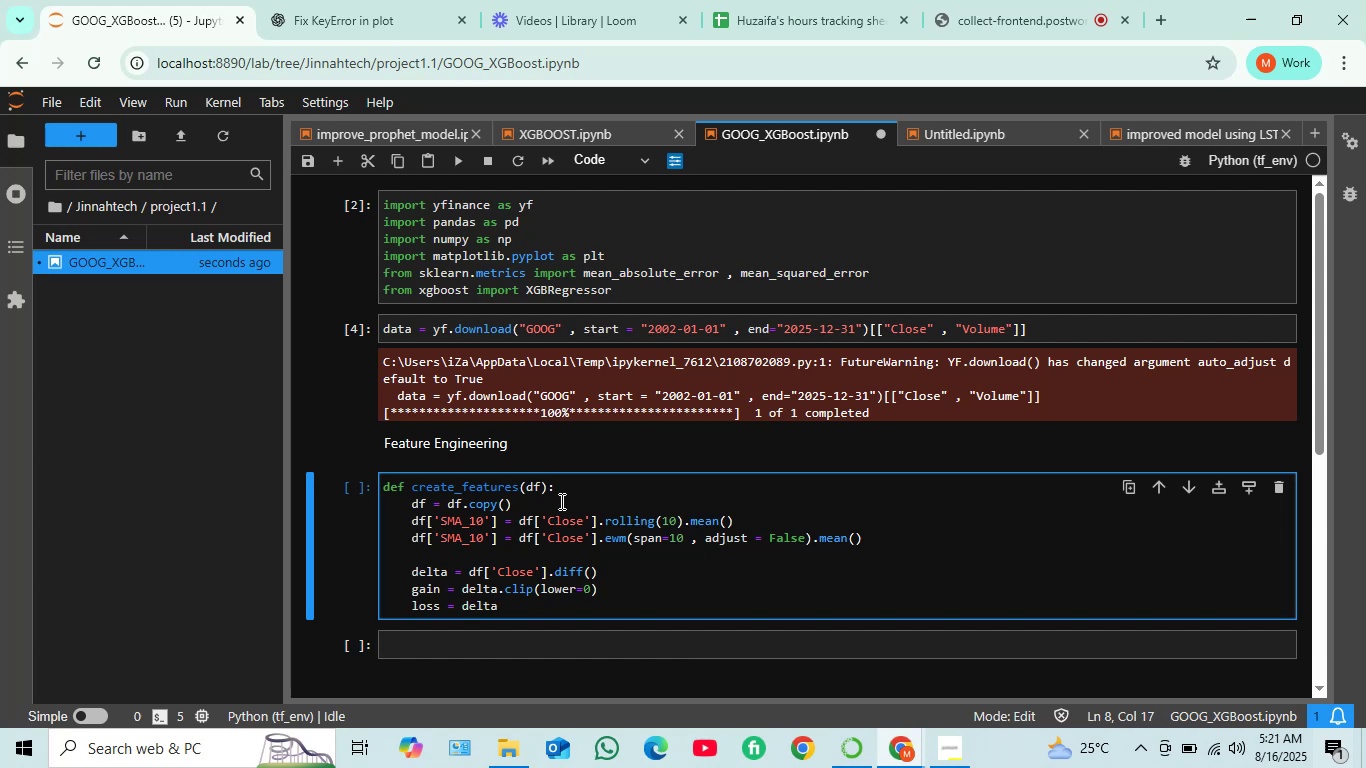 
wait(9.31)
 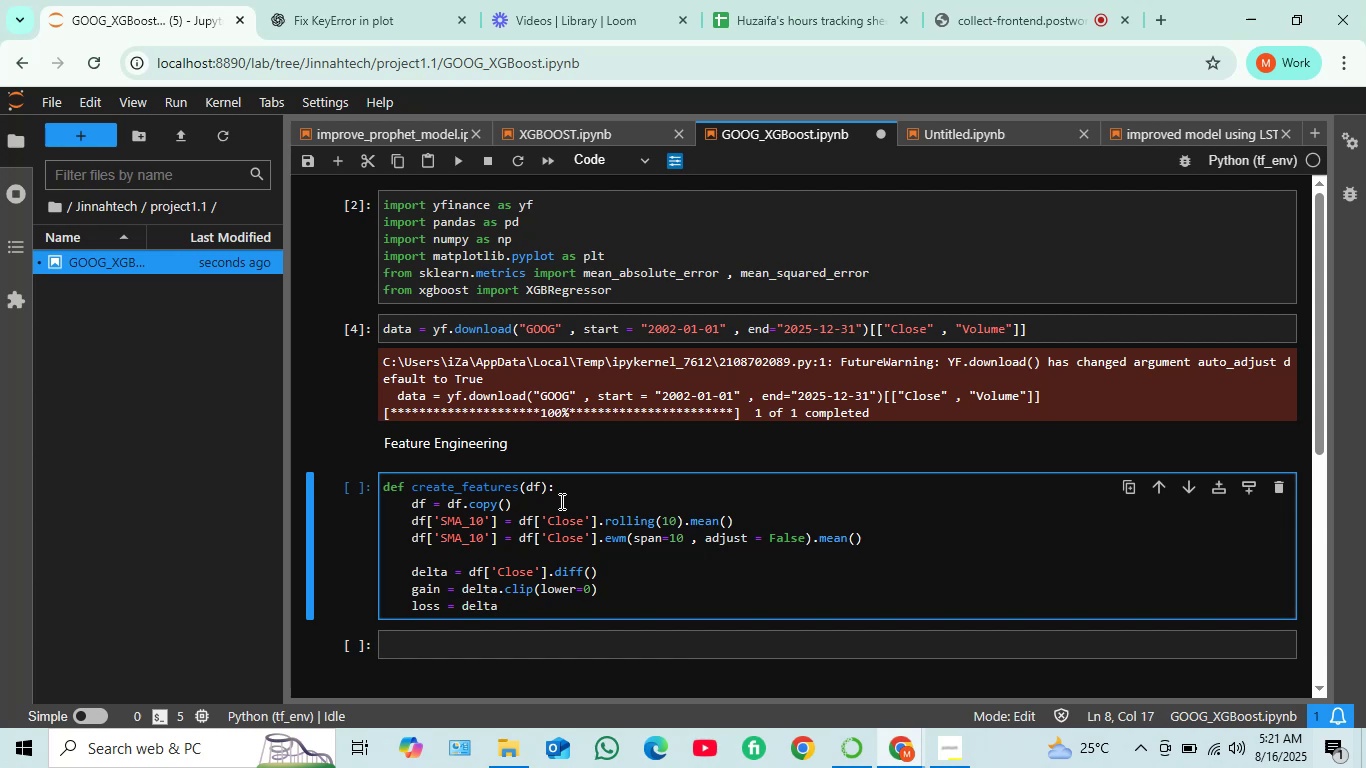 
key(Period)
 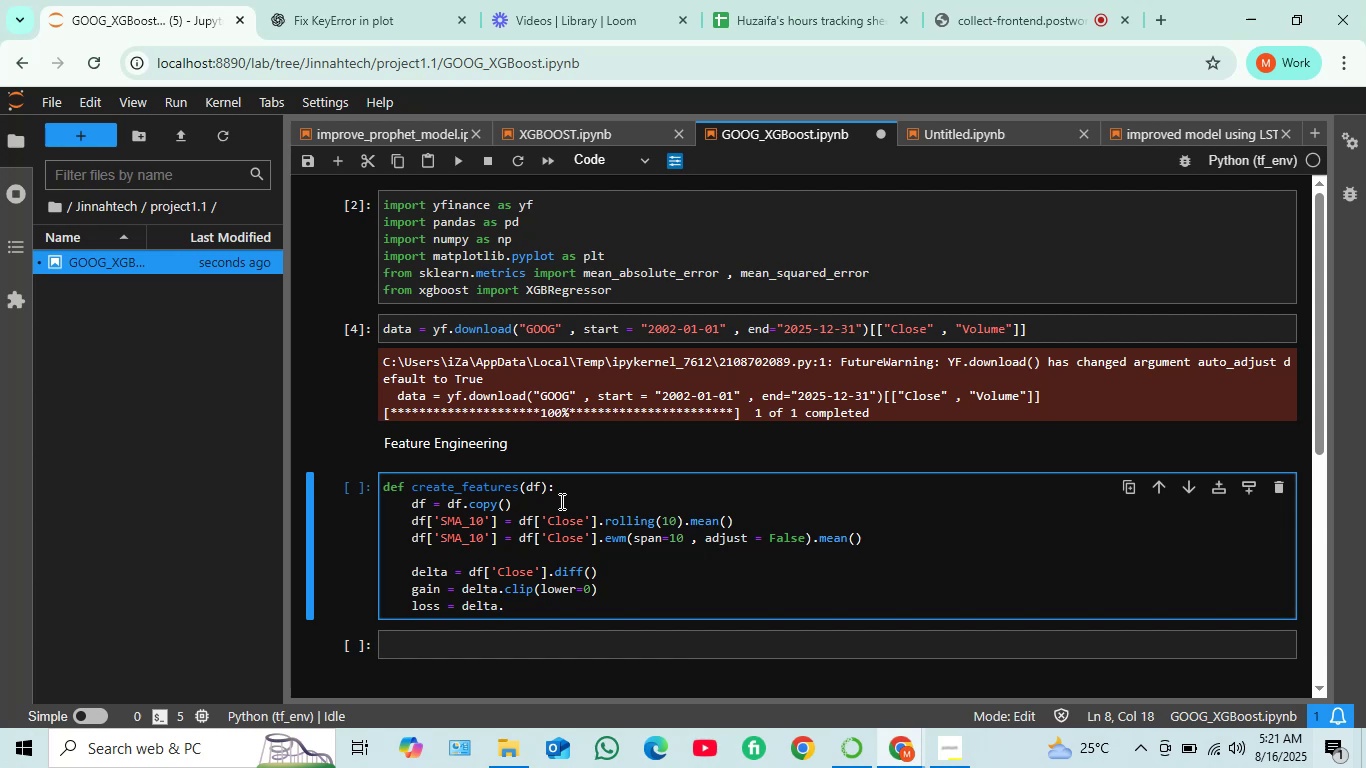 
hold_key(key=ArrowLeft, duration=0.56)
 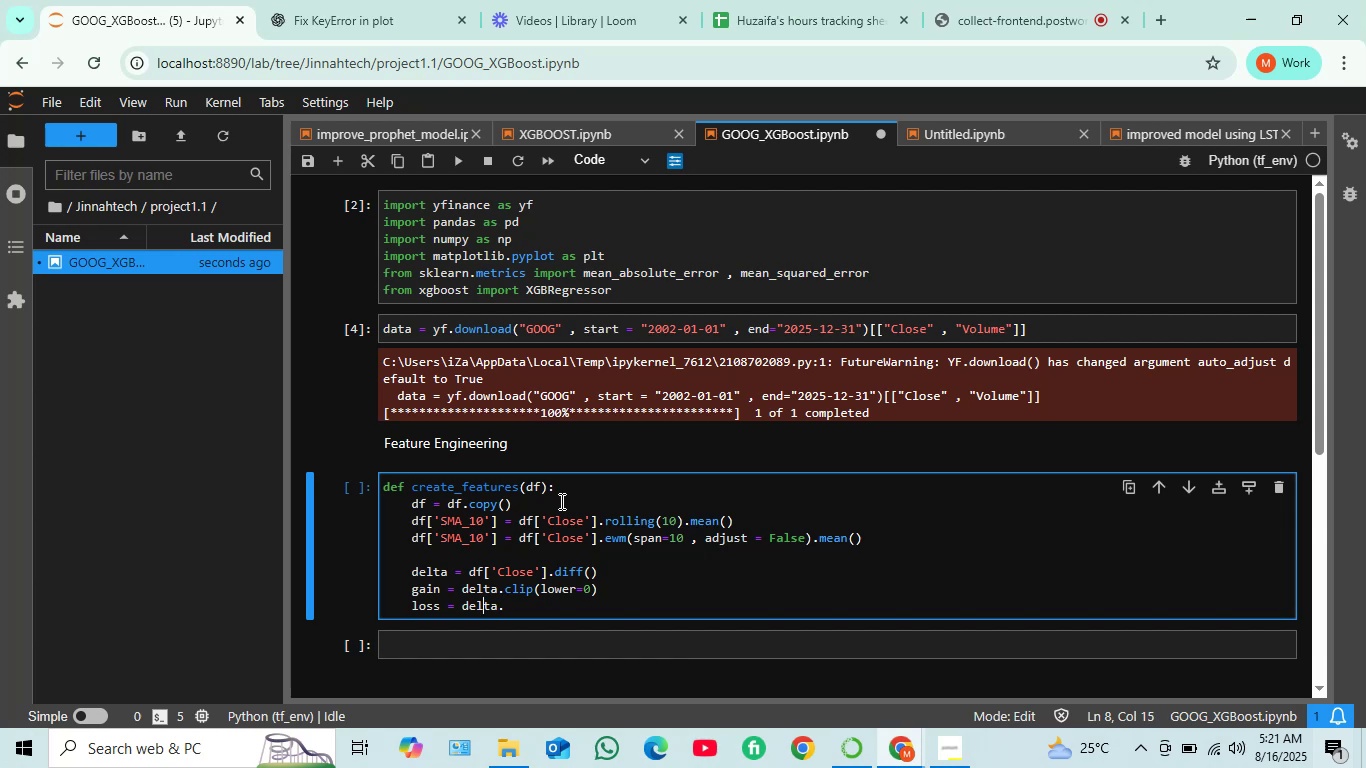 
key(ArrowLeft)
 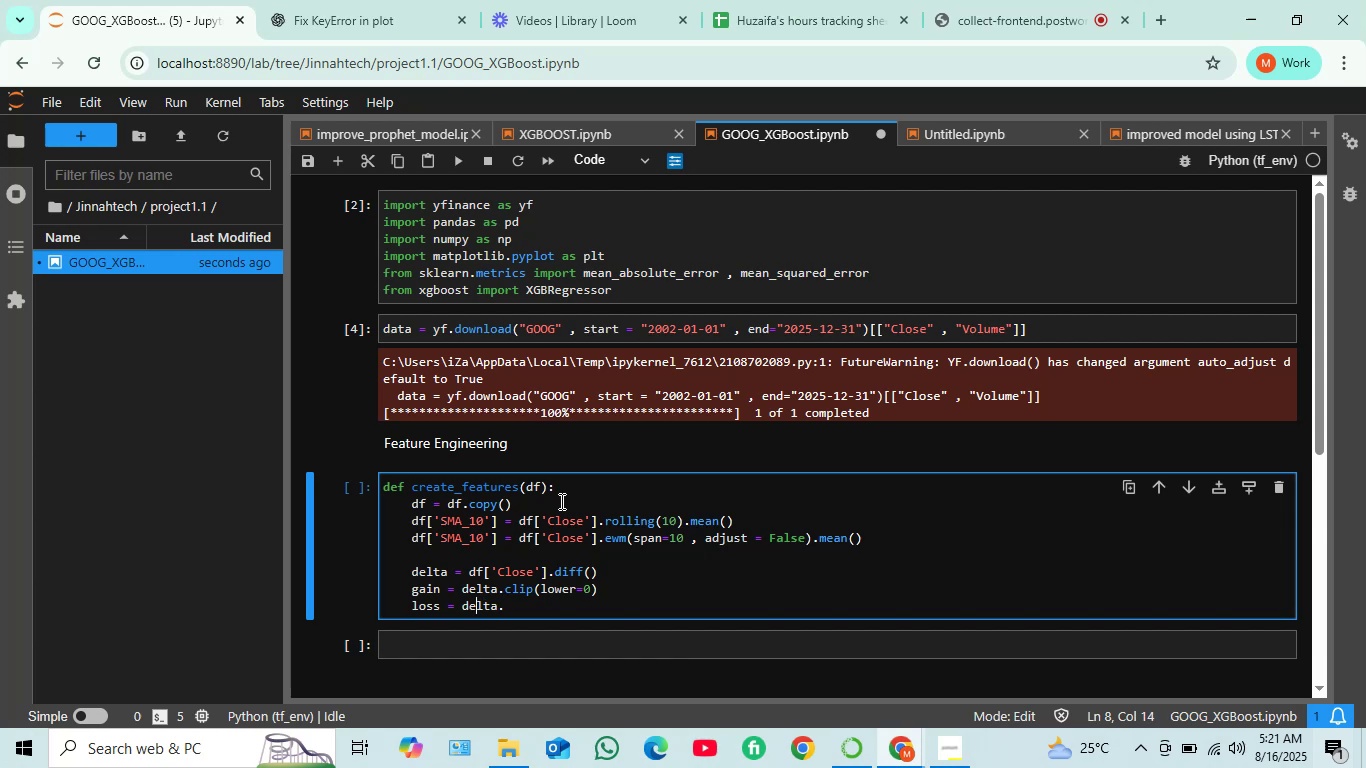 
key(ArrowLeft)
 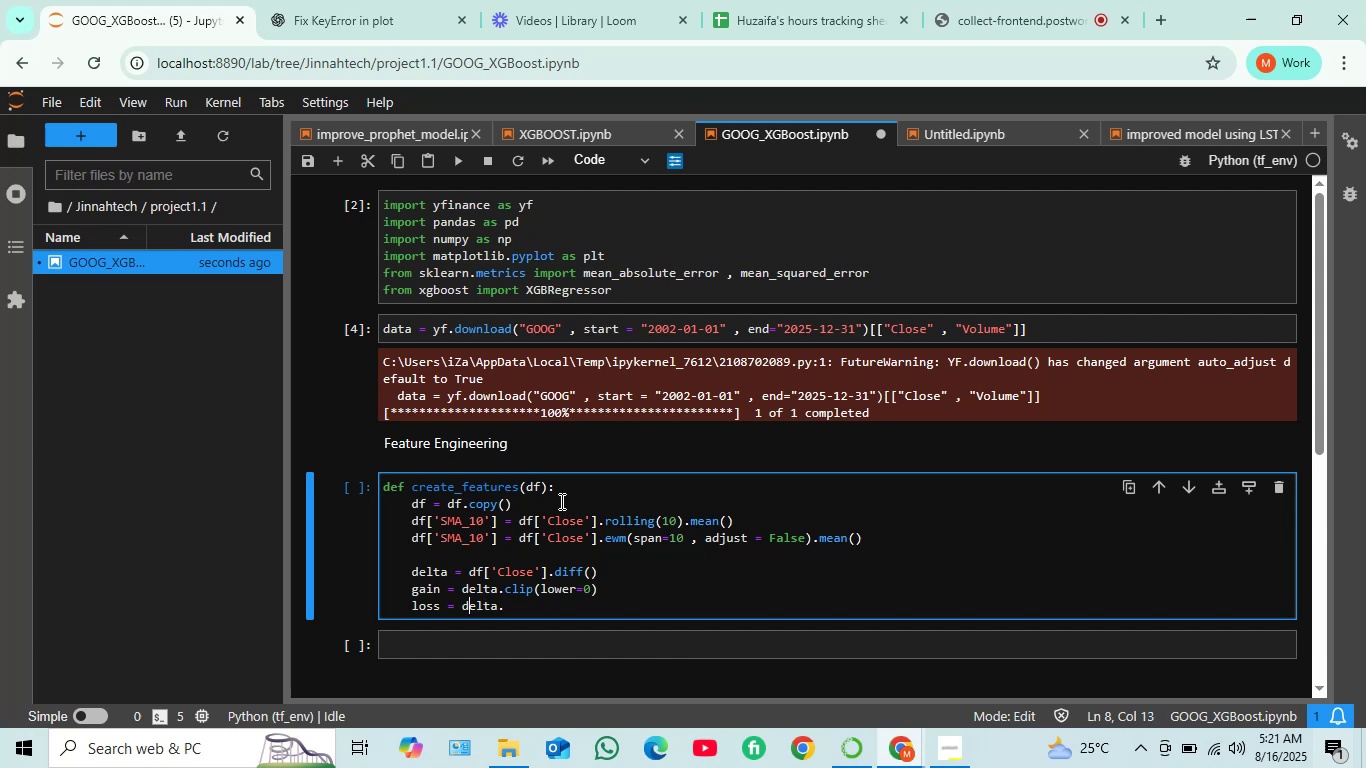 
key(ArrowLeft)
 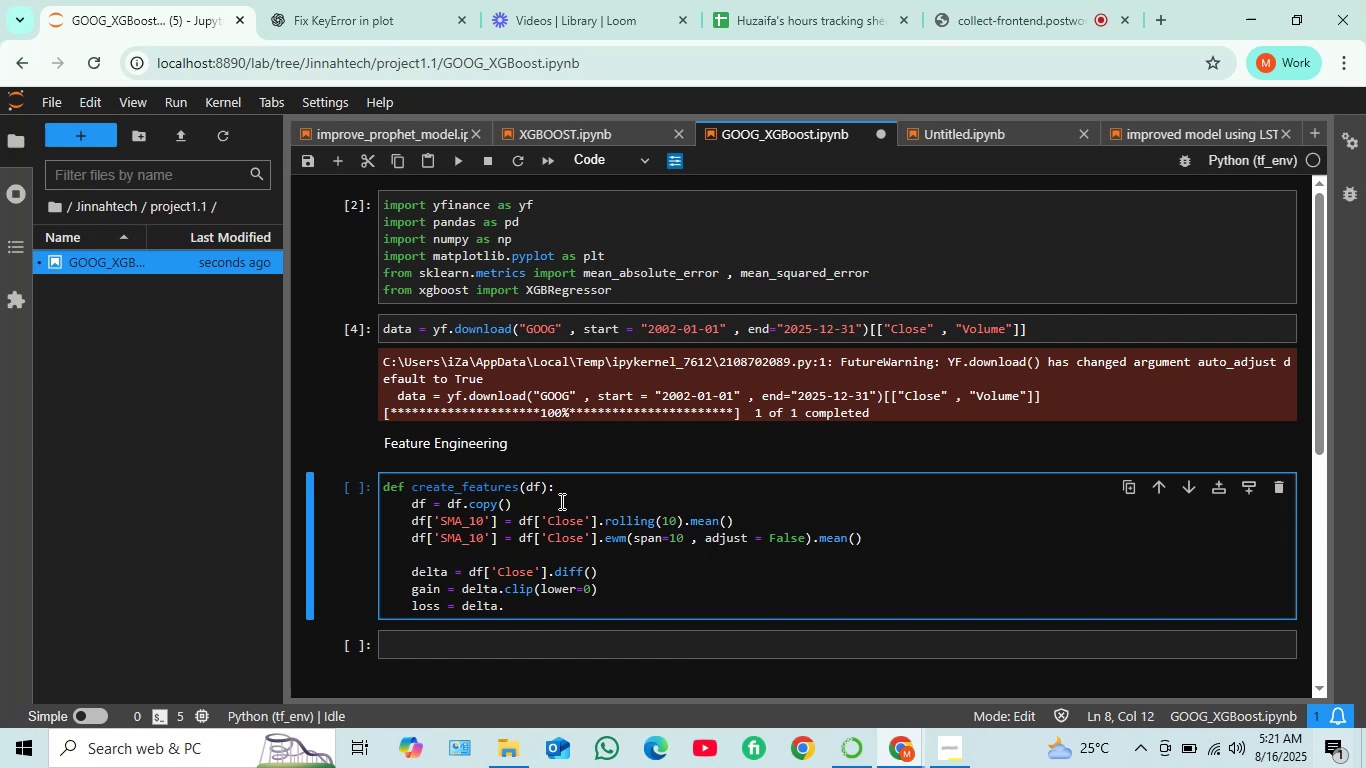 
key(Minus)
 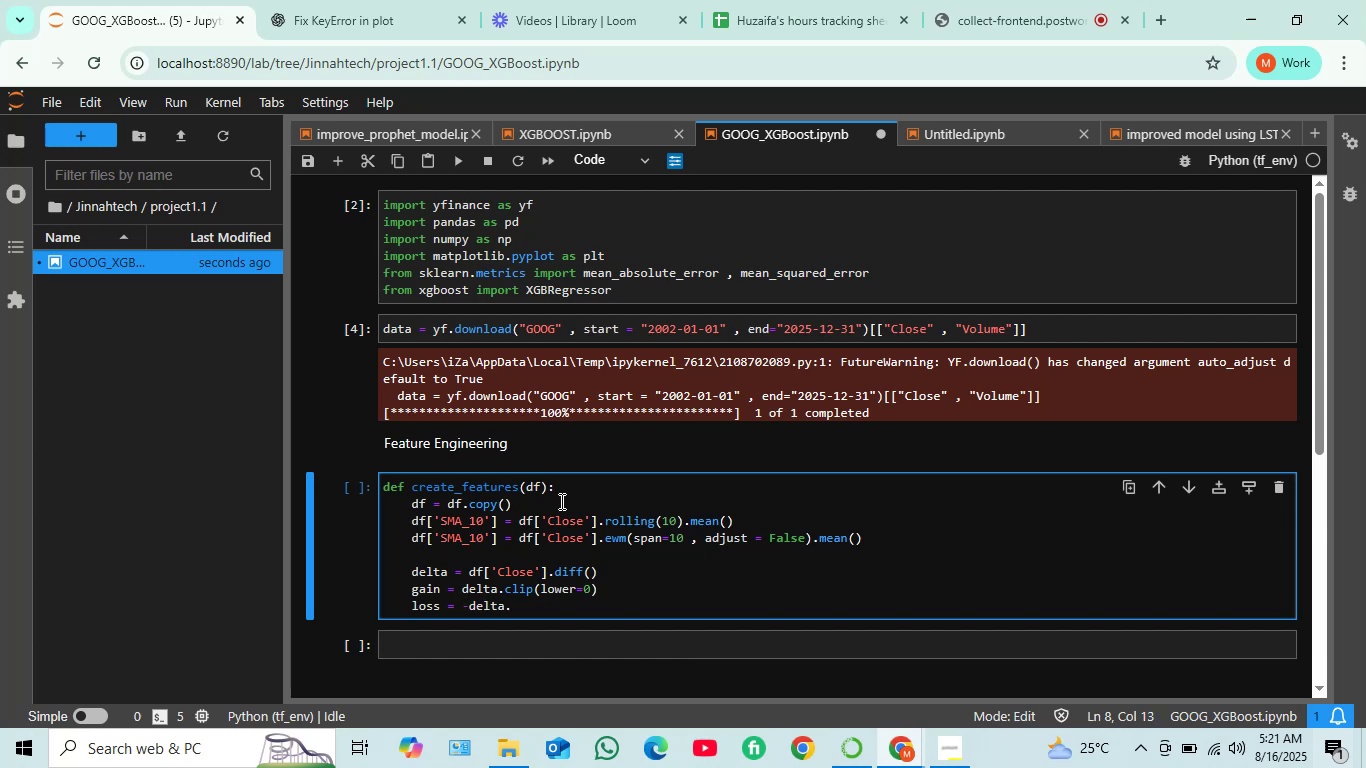 
key(ArrowRight)
 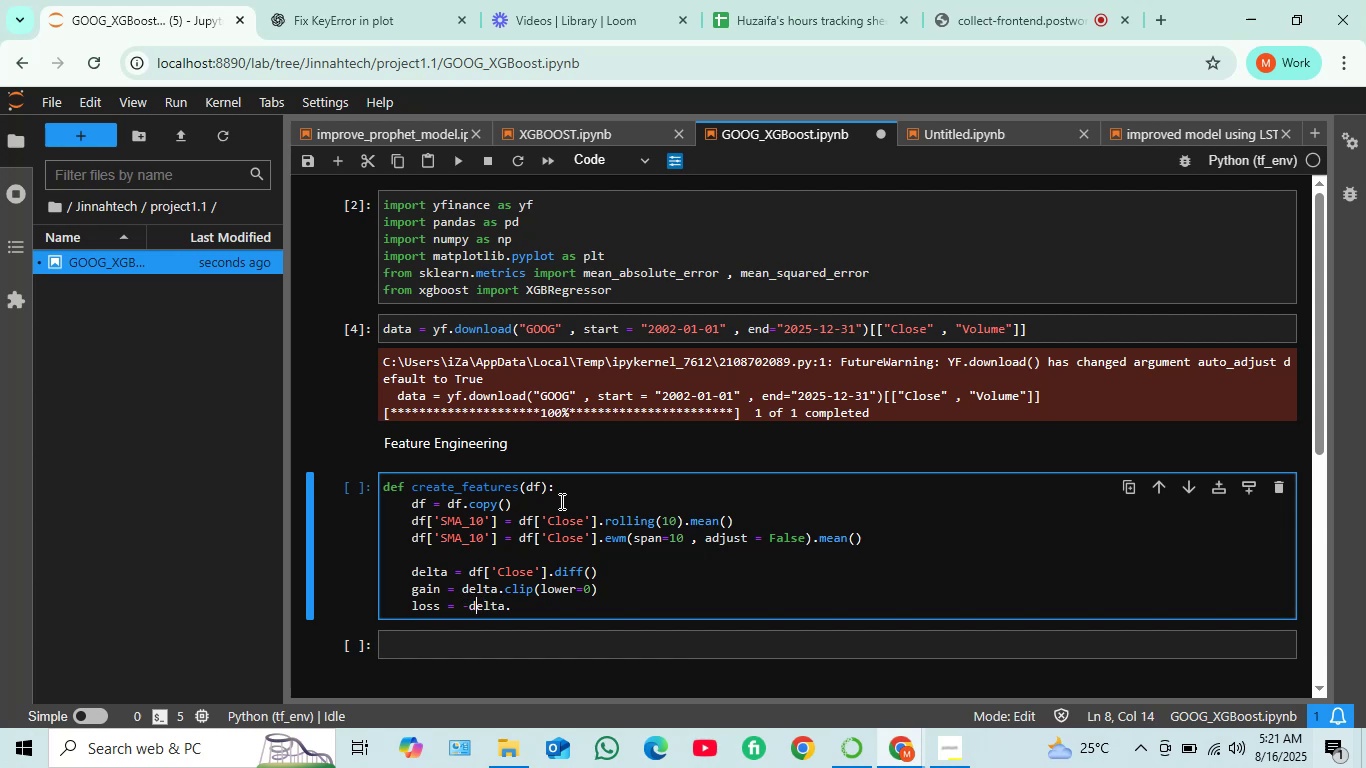 
key(ArrowRight)
 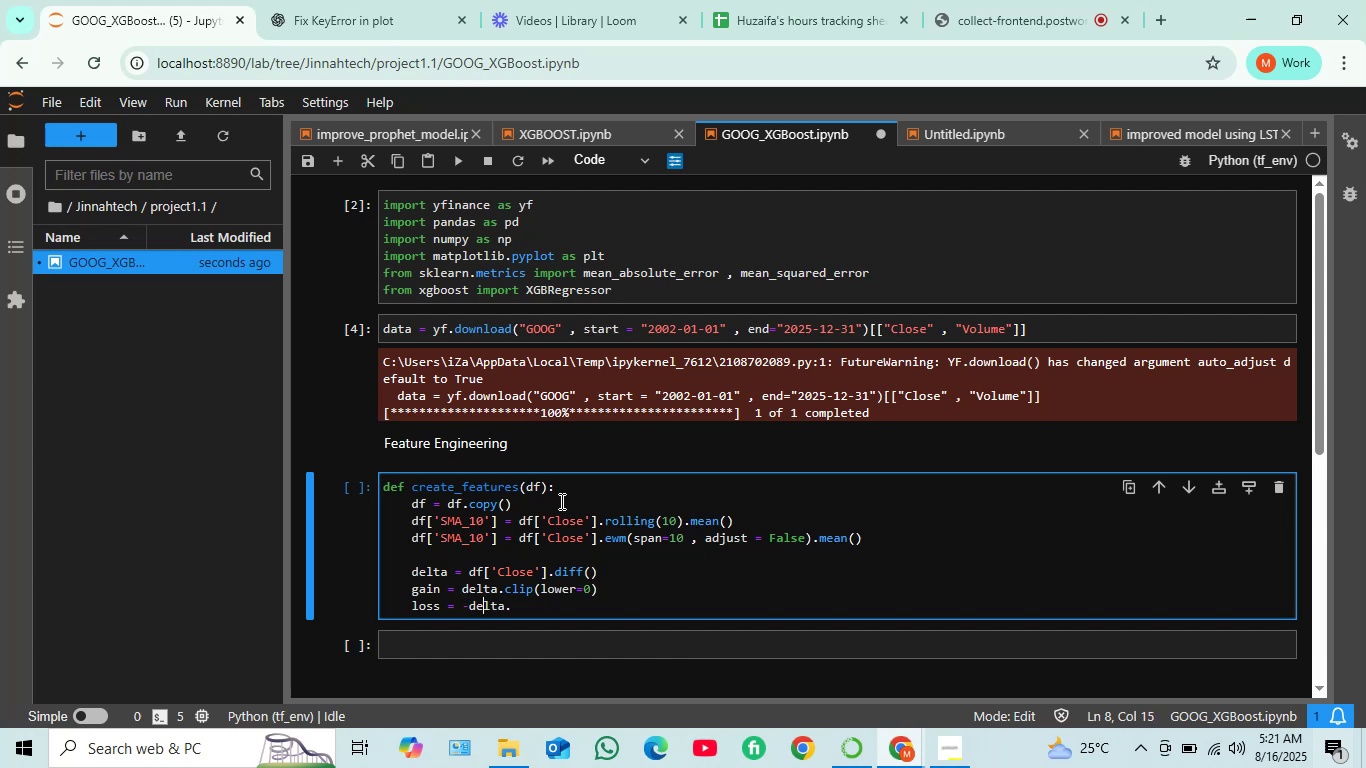 
key(ArrowRight)
 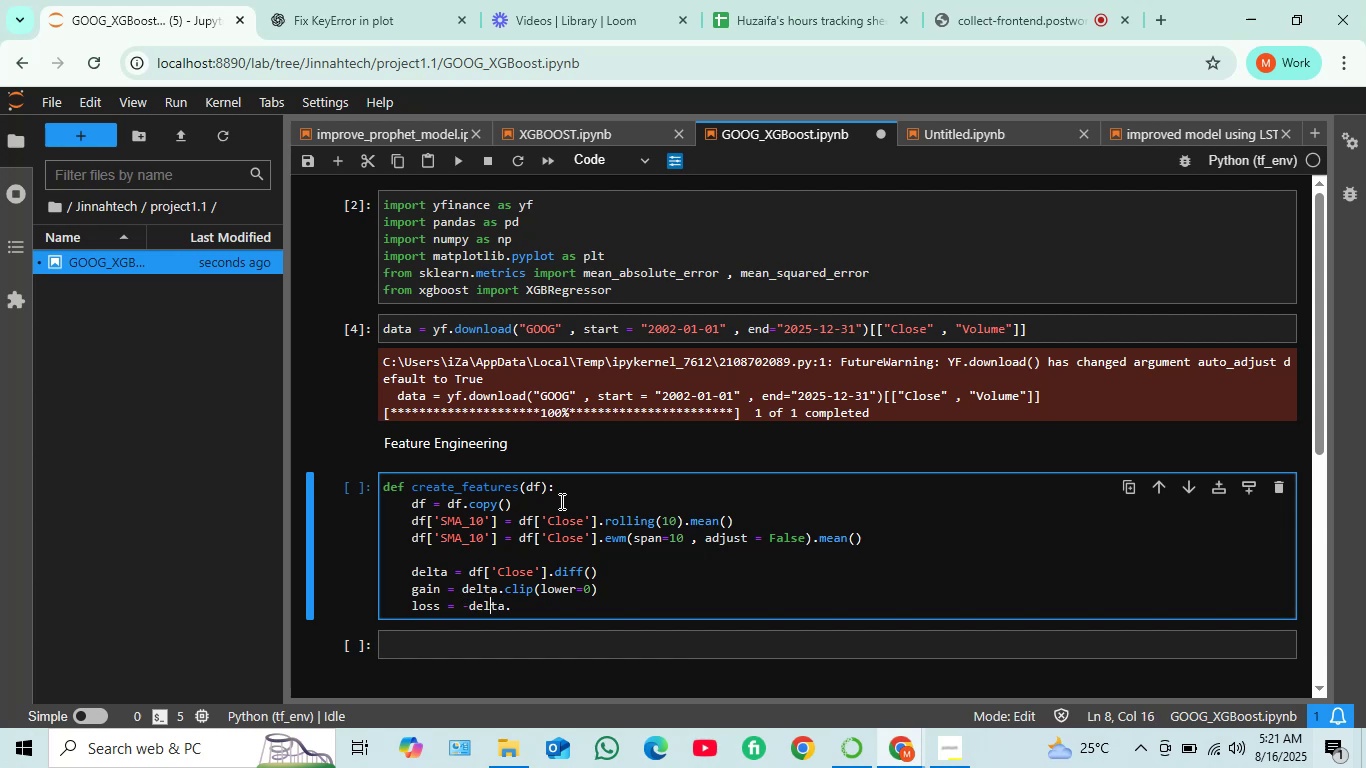 
key(ArrowRight)
 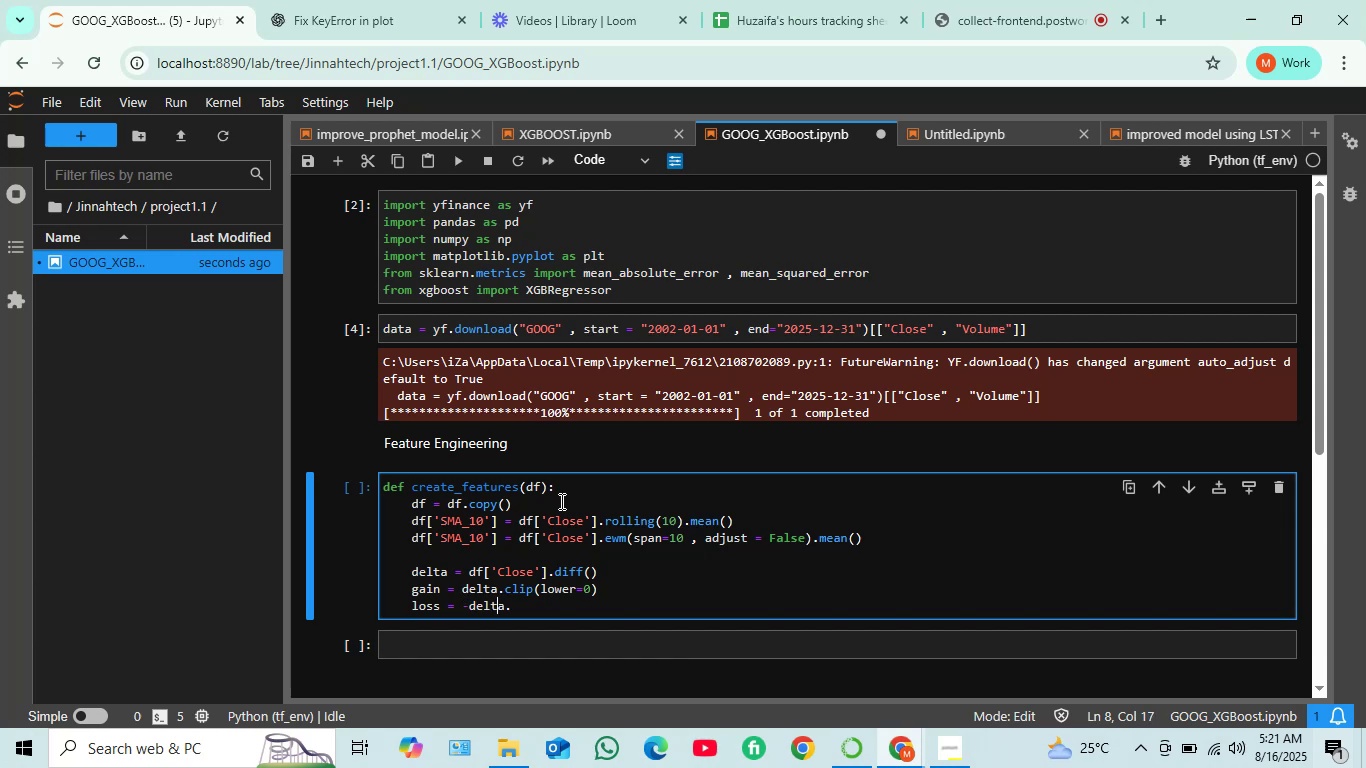 
key(ArrowRight)
 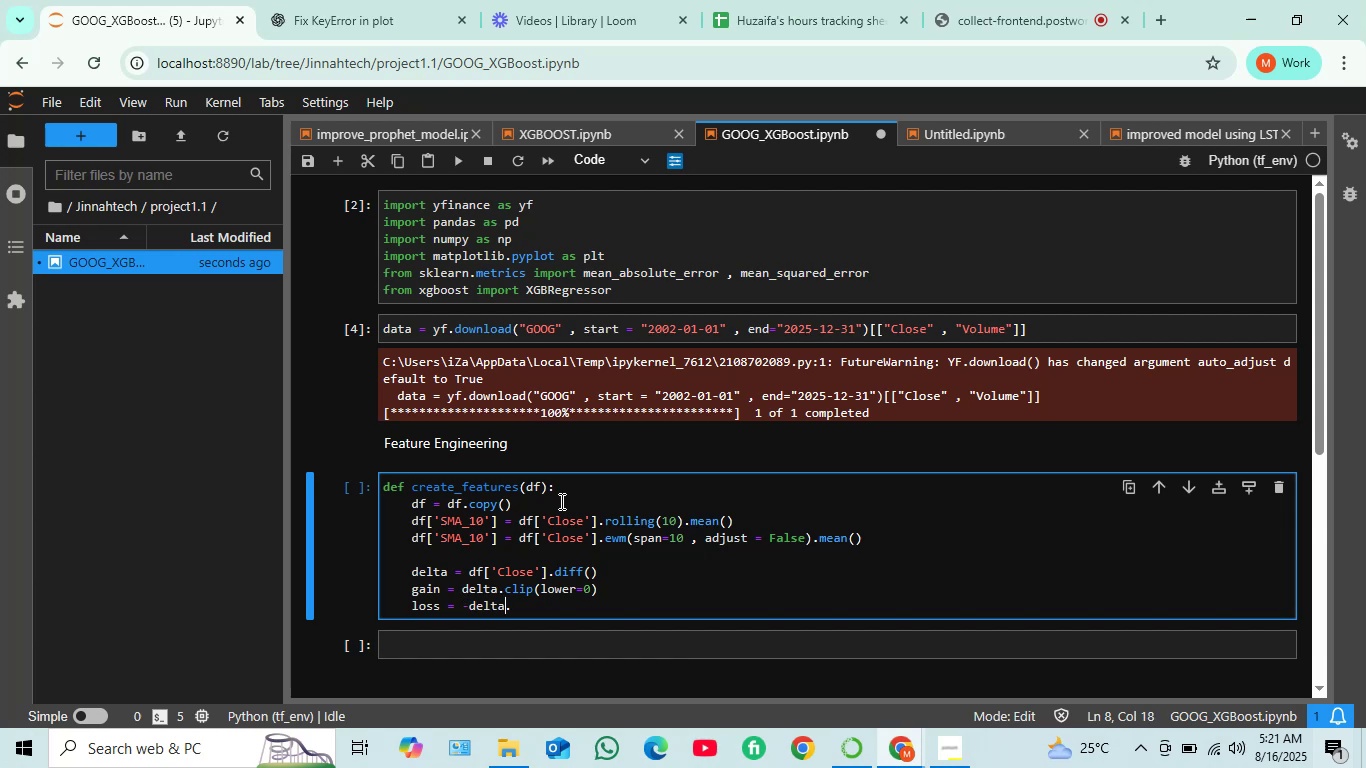 
key(ArrowRight)
 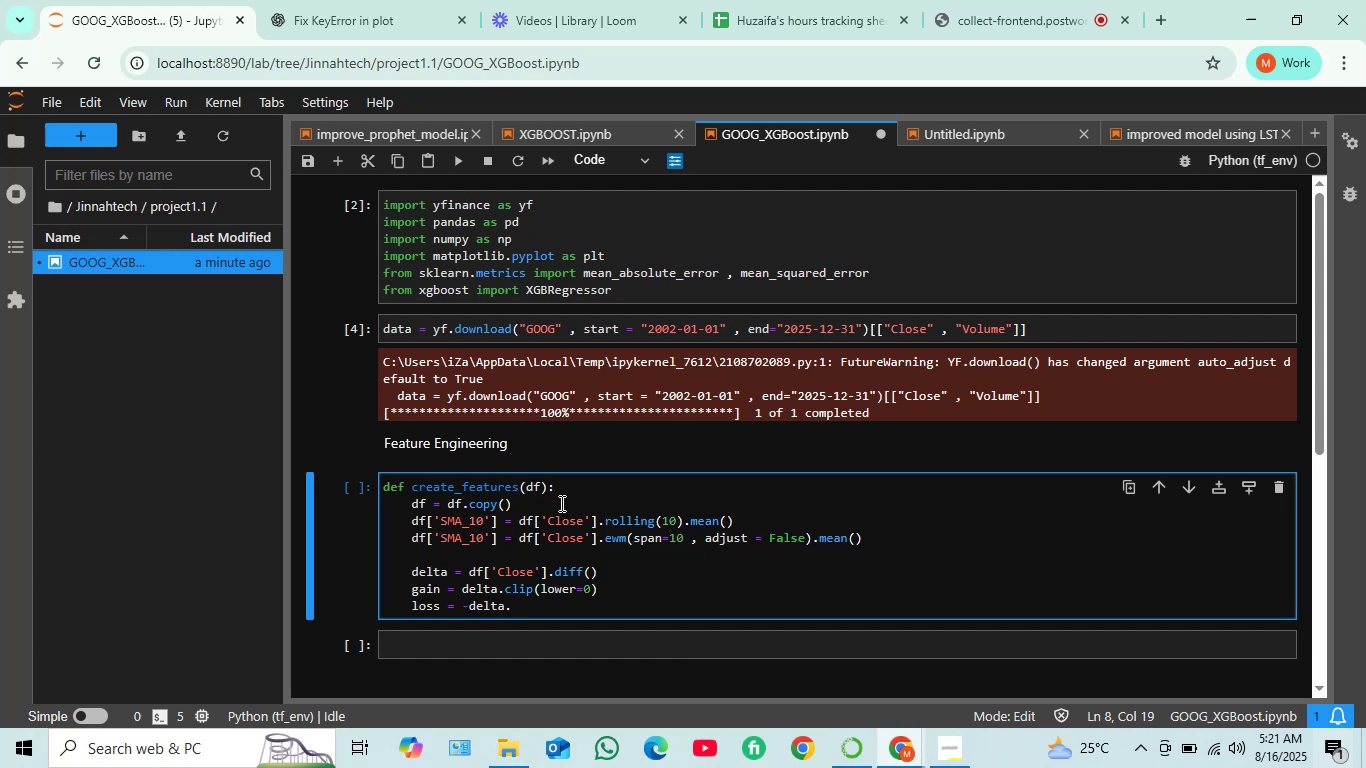 
wait(25.21)
 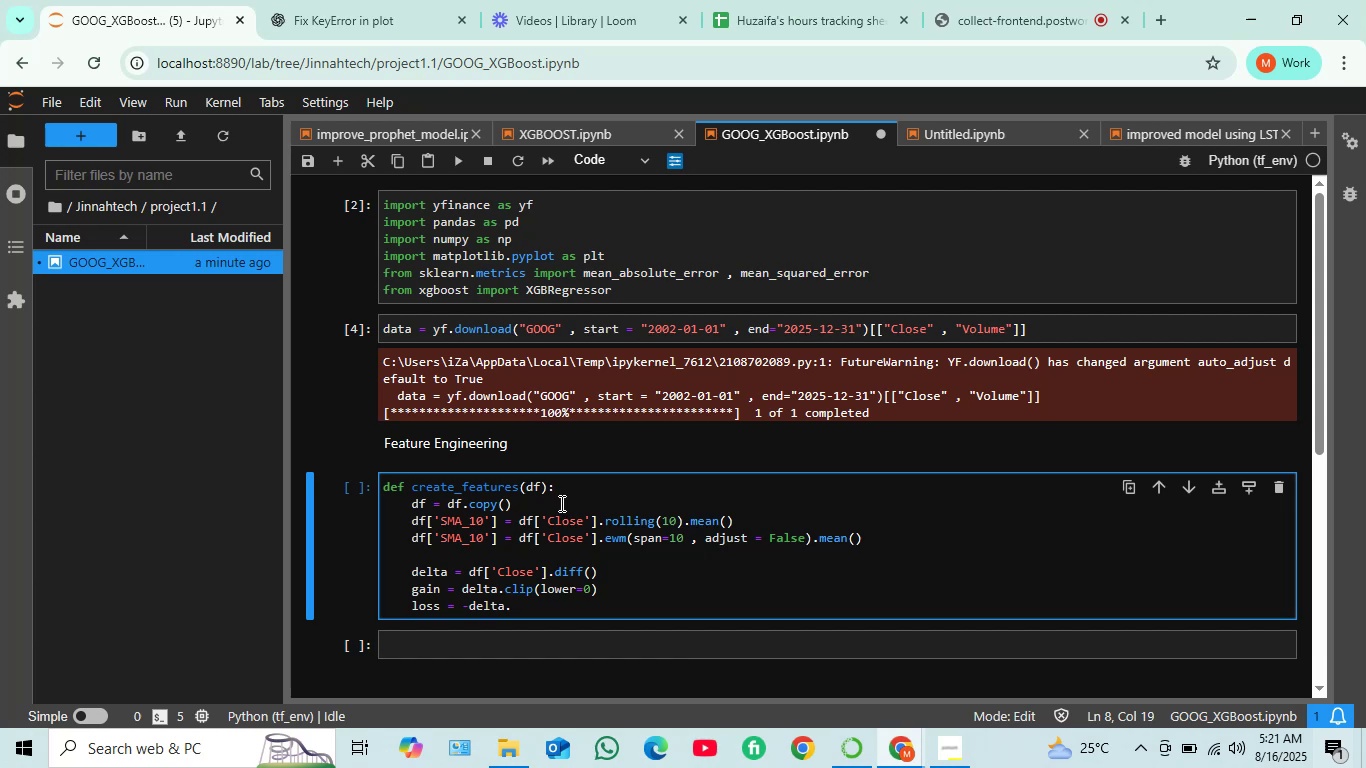 
type(v)
key(Backspace)
type(clip(upper)
 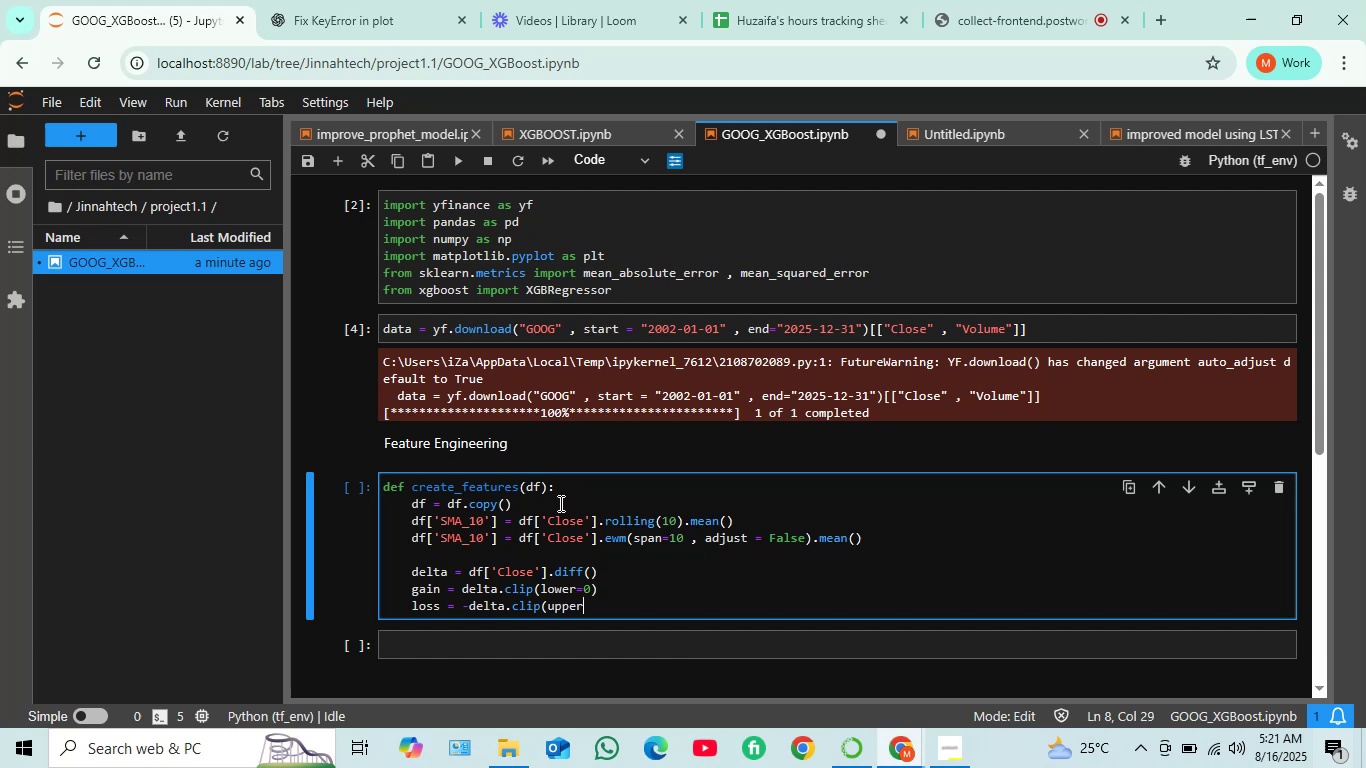 
type(=0))
 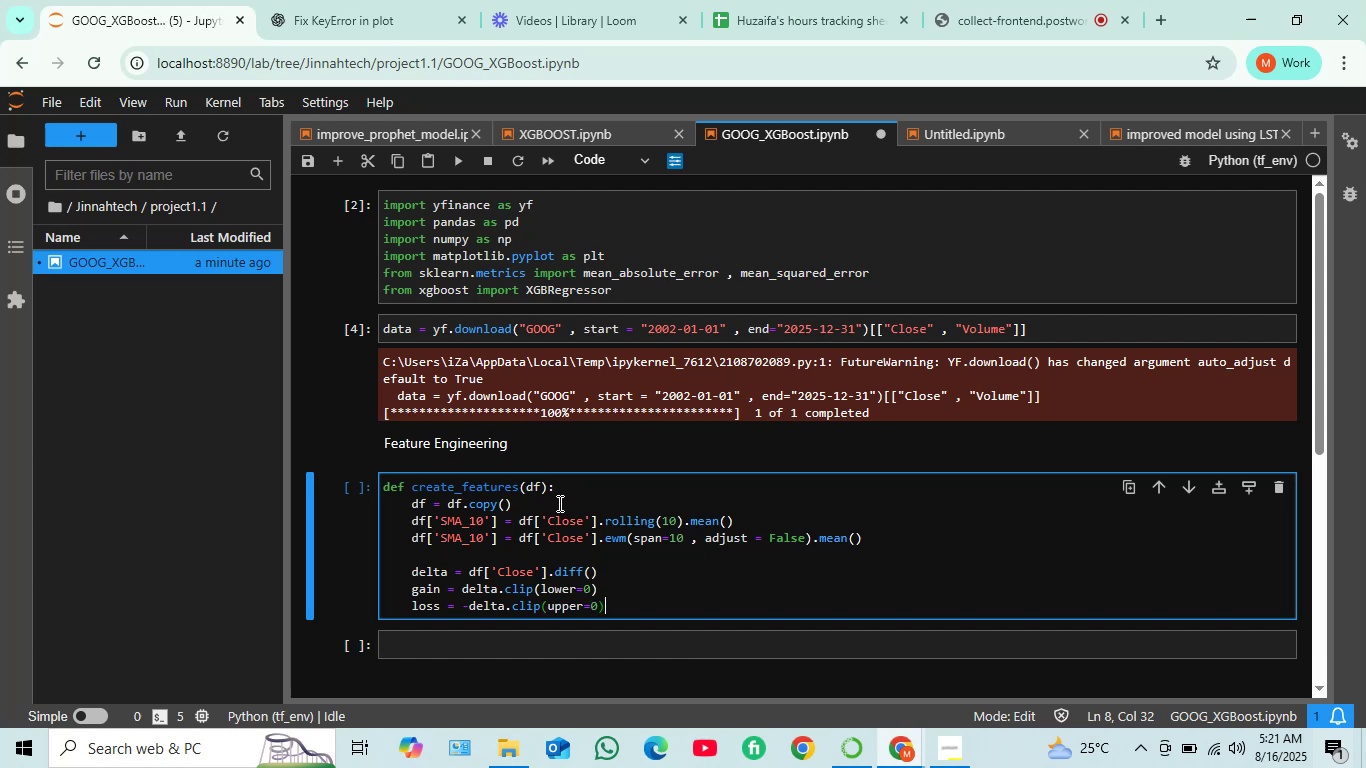 
wait(7.39)
 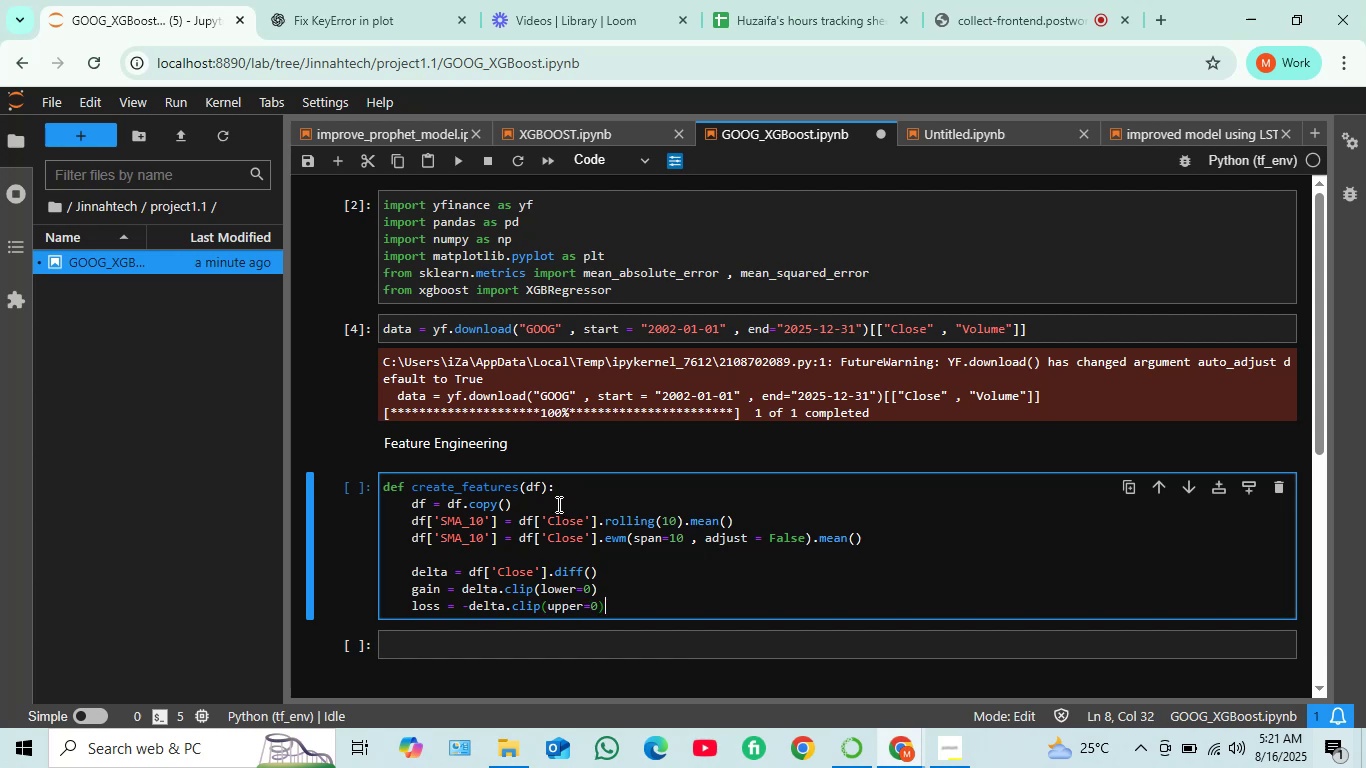 
key(Enter)
 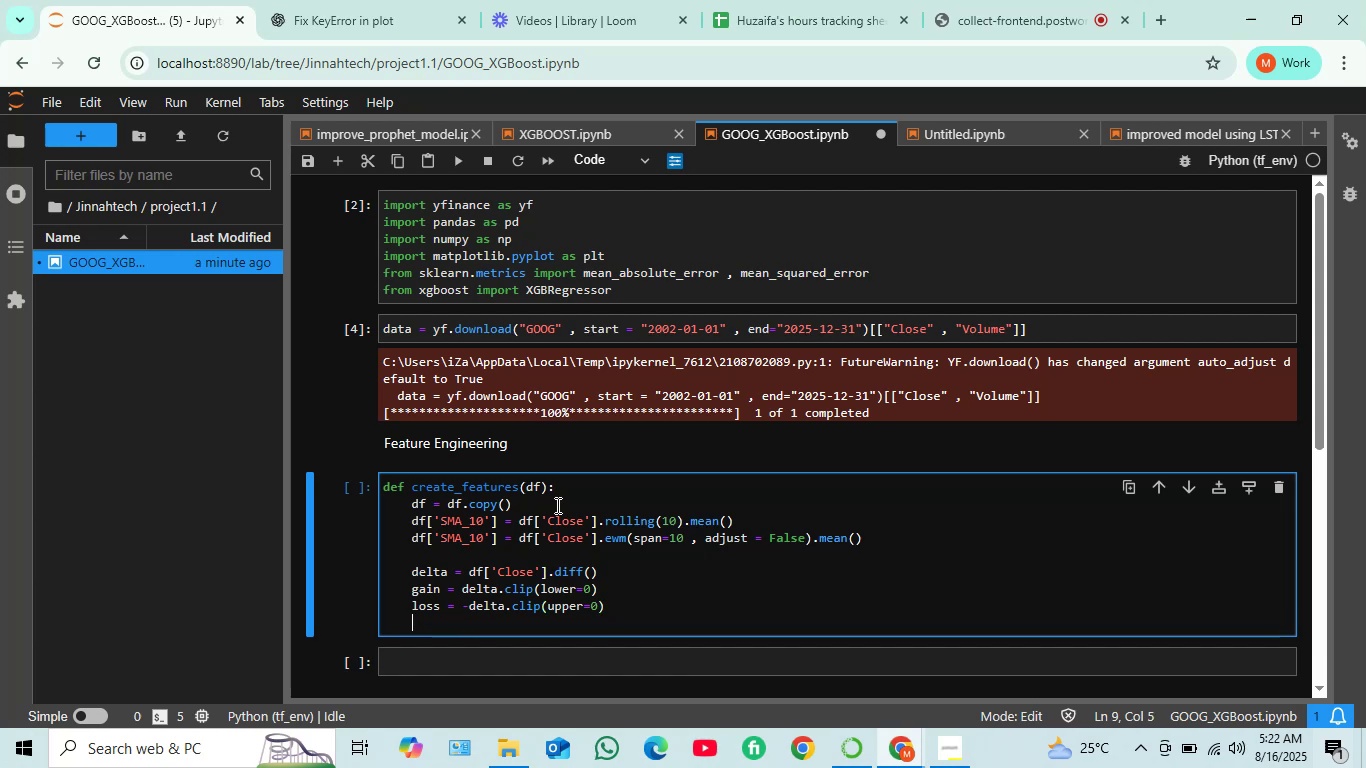 
type(avg)
 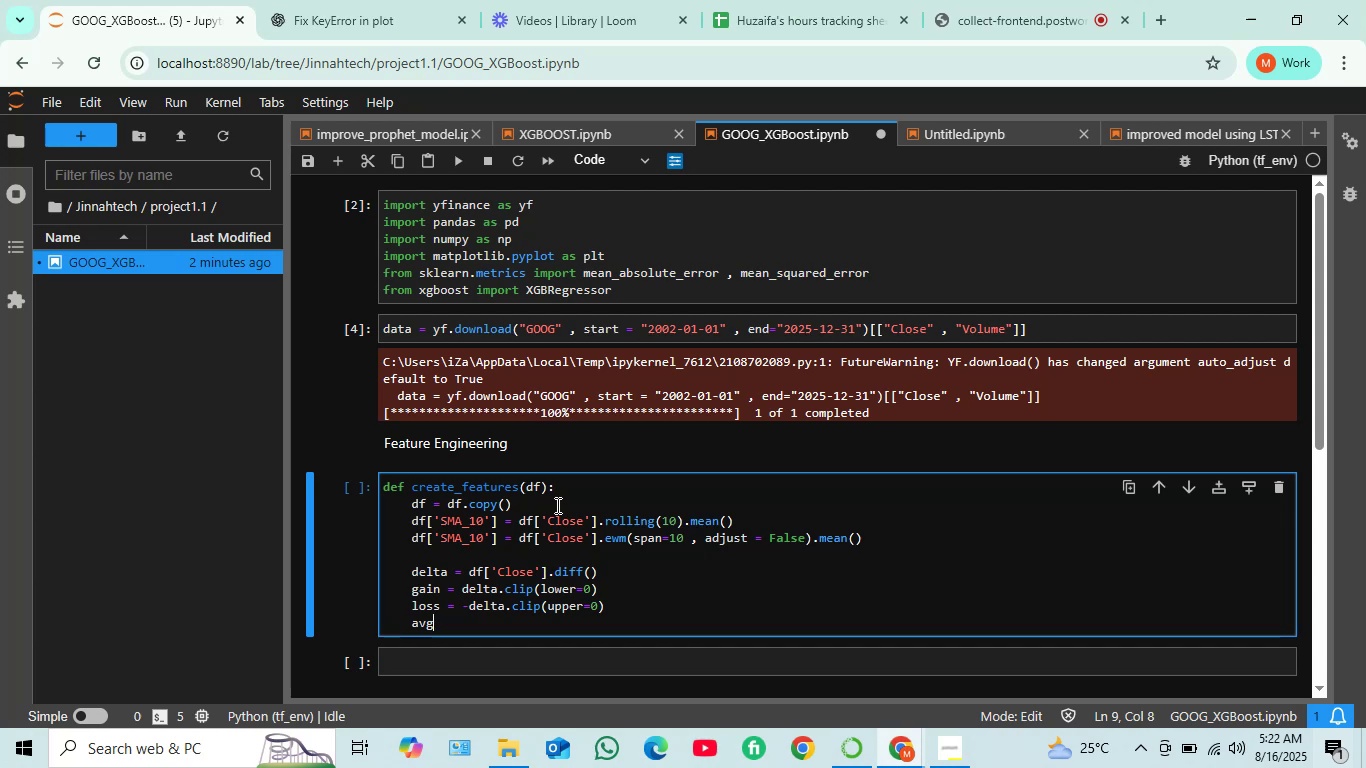 
wait(6.31)
 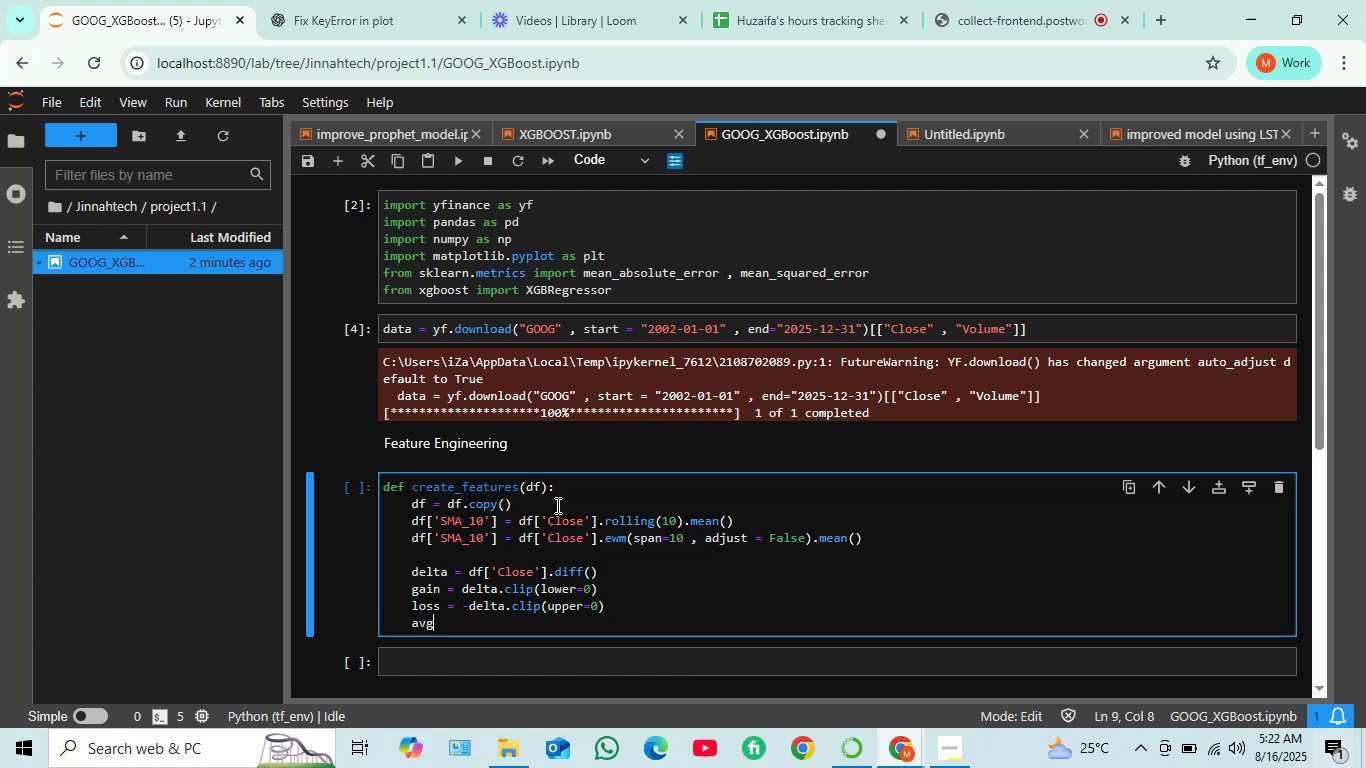 
type(_gain = )
 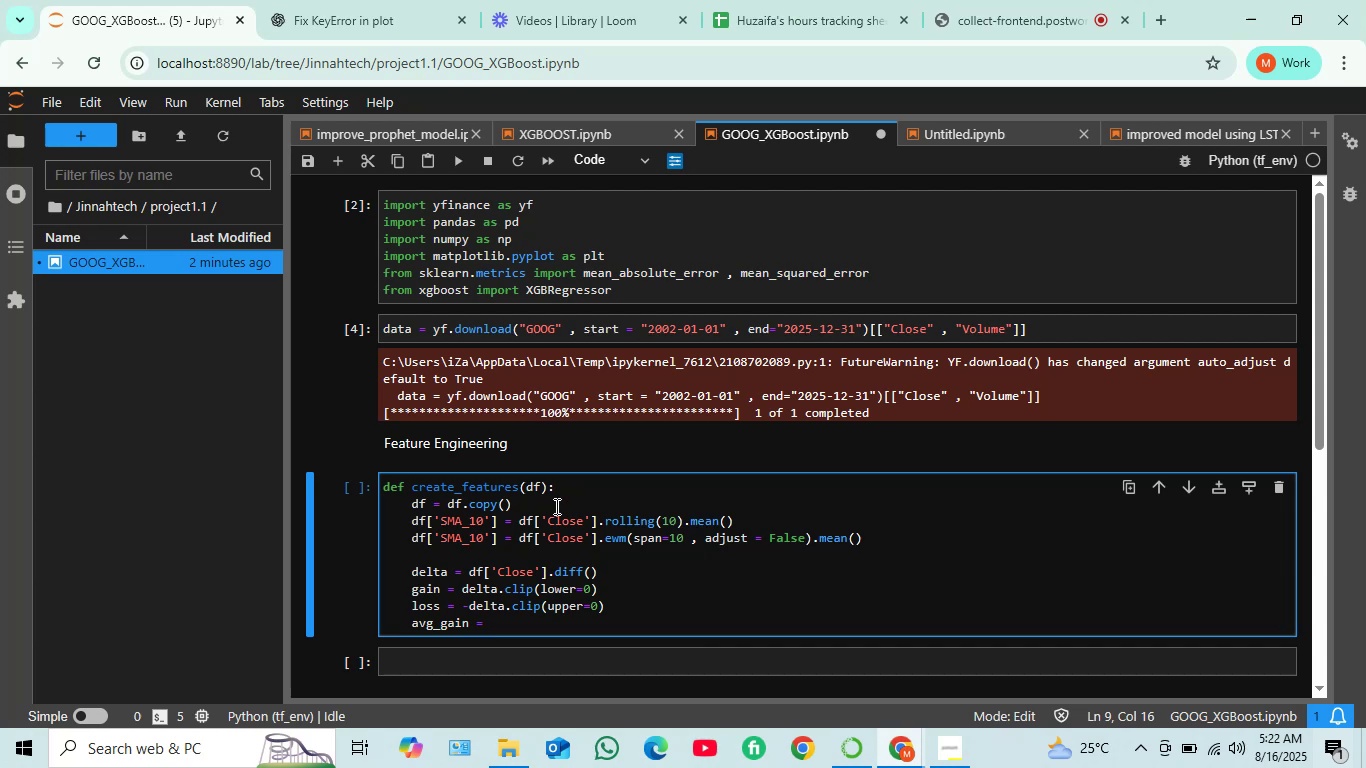 
wait(5.58)
 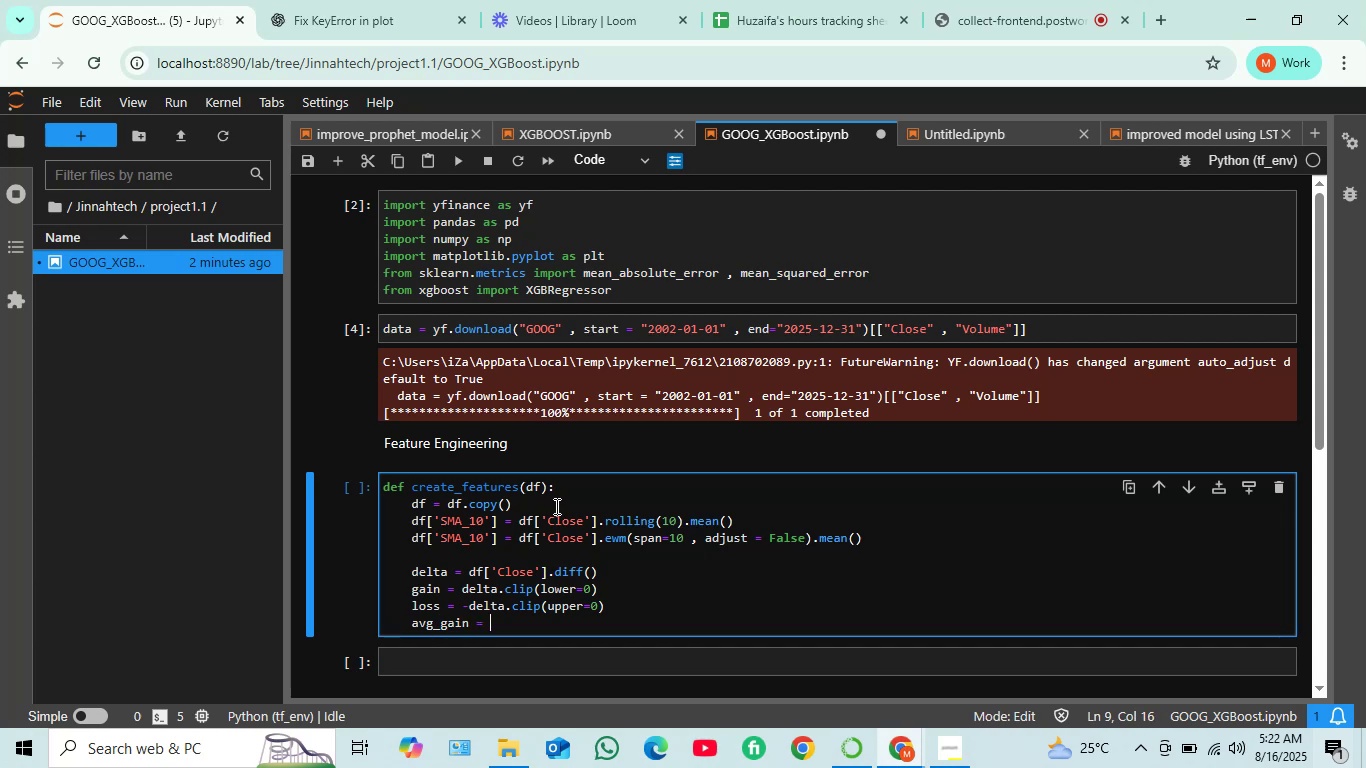 
type(gain.rolling)
 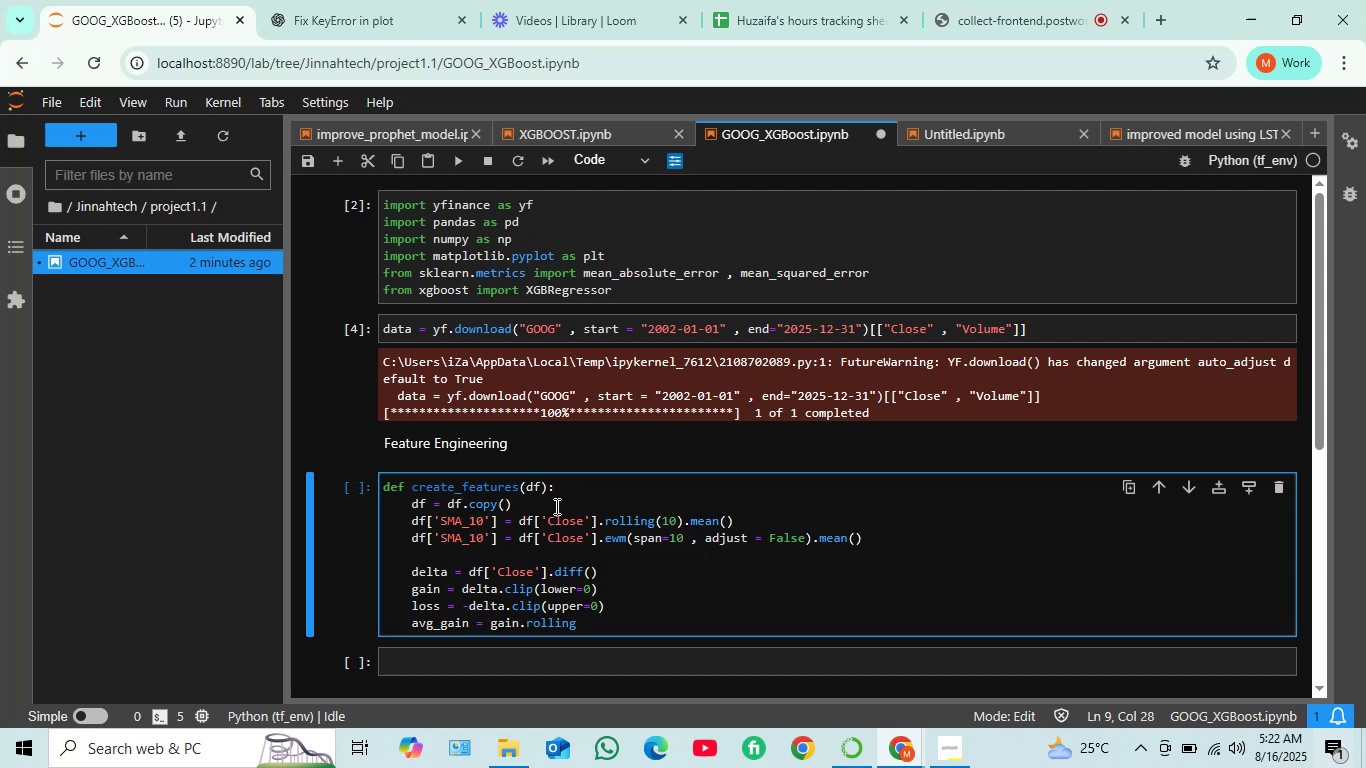 
type((14)
 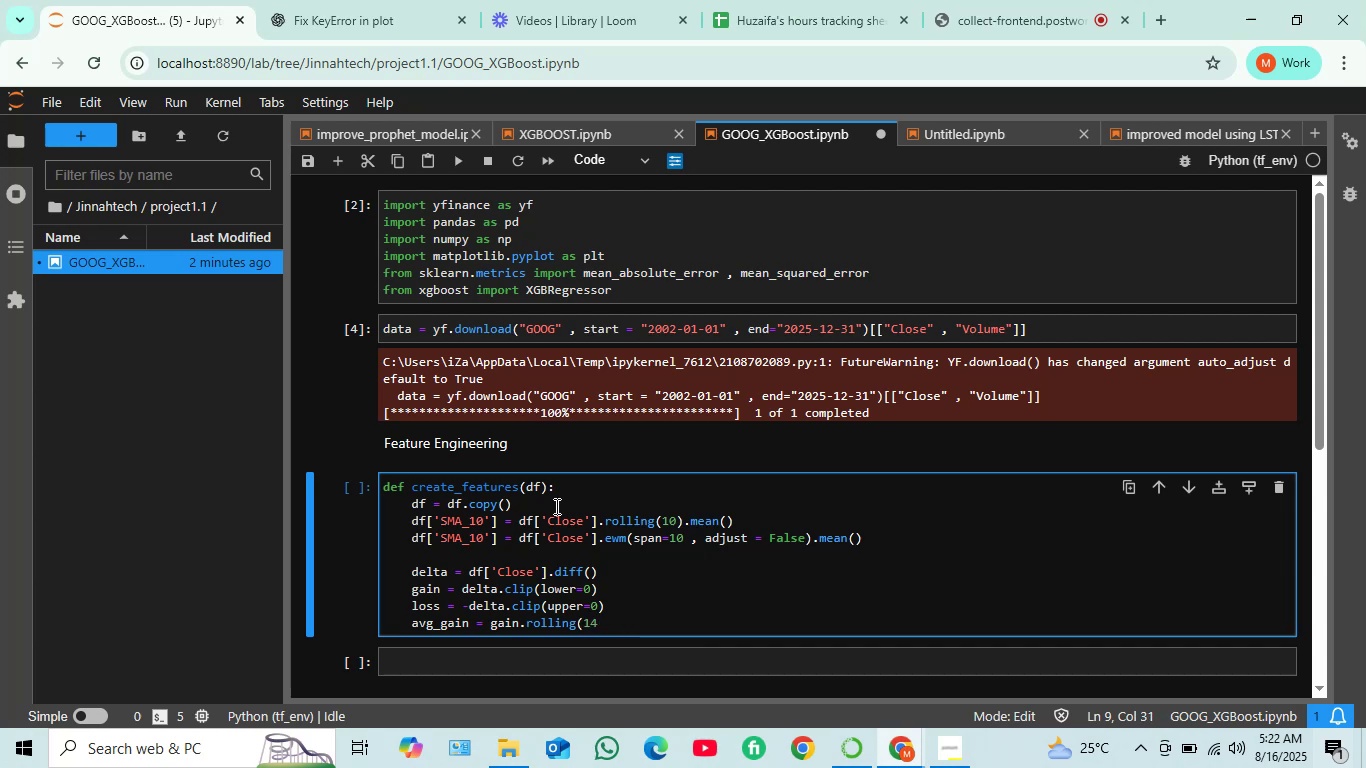 
hold_key(key=ShiftRight, duration=1.52)
 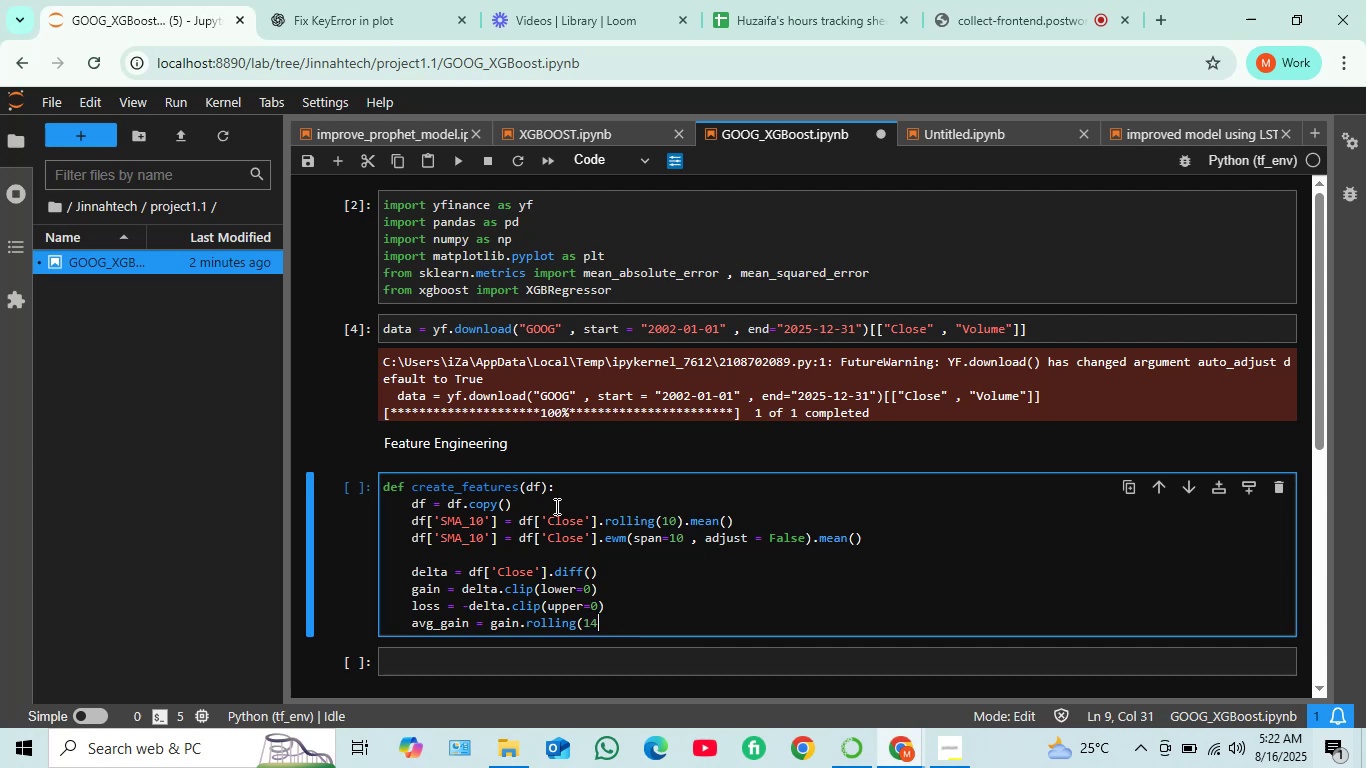 
type().mean())
 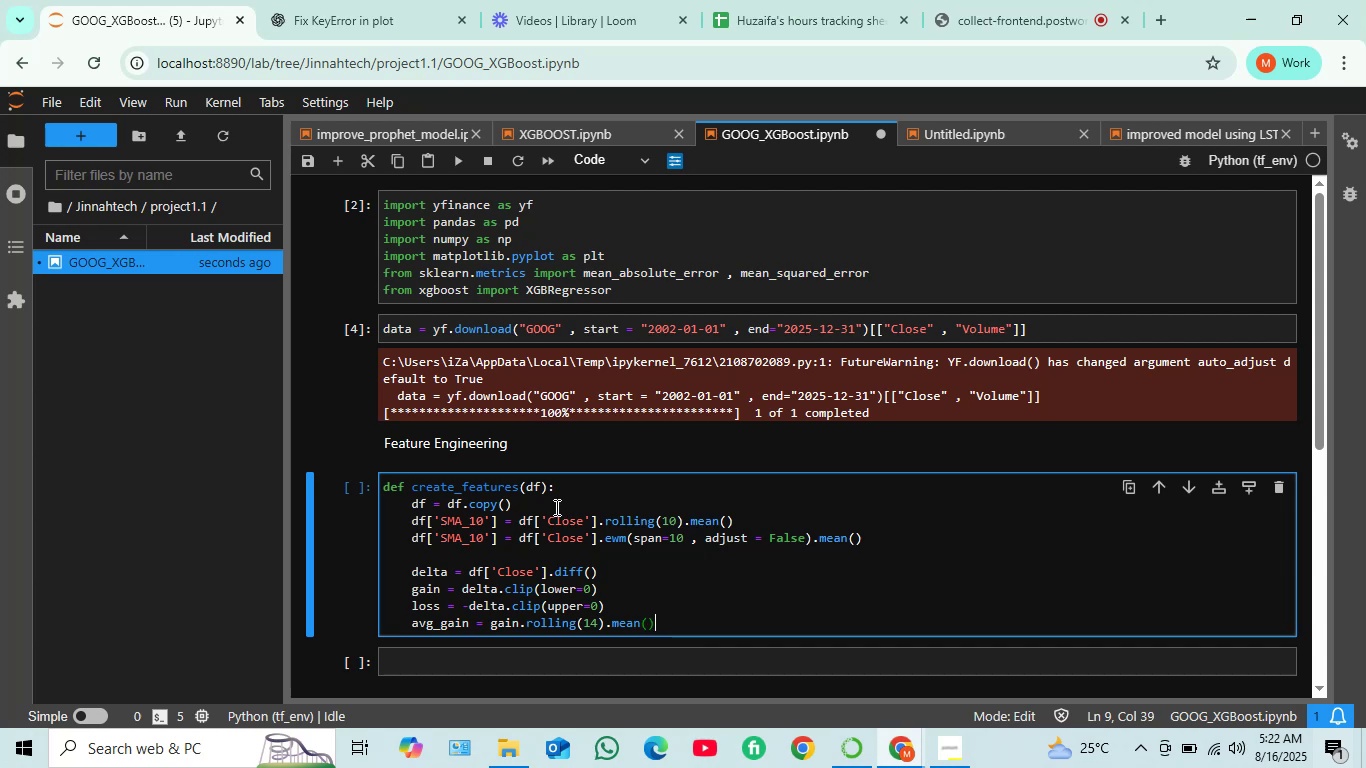 
key(Enter)
 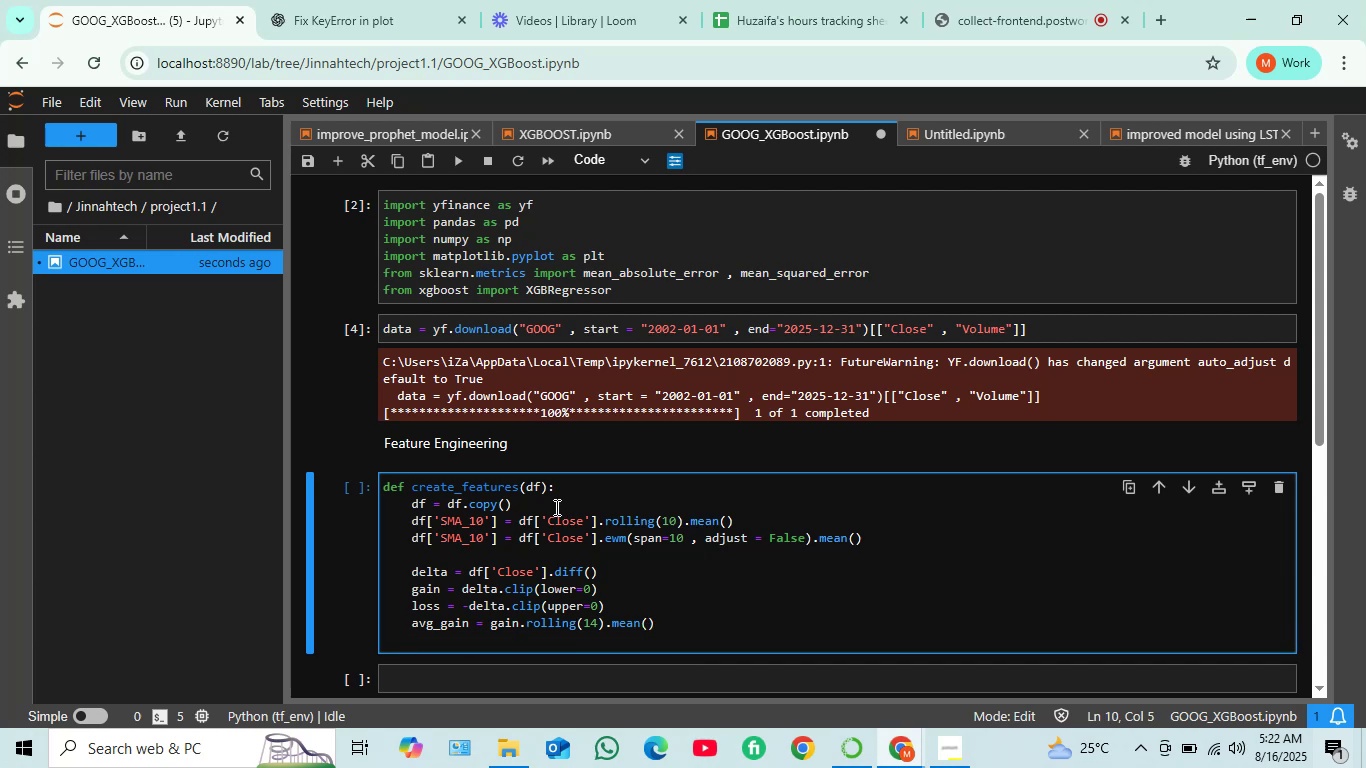 
type(avg_loss = )
 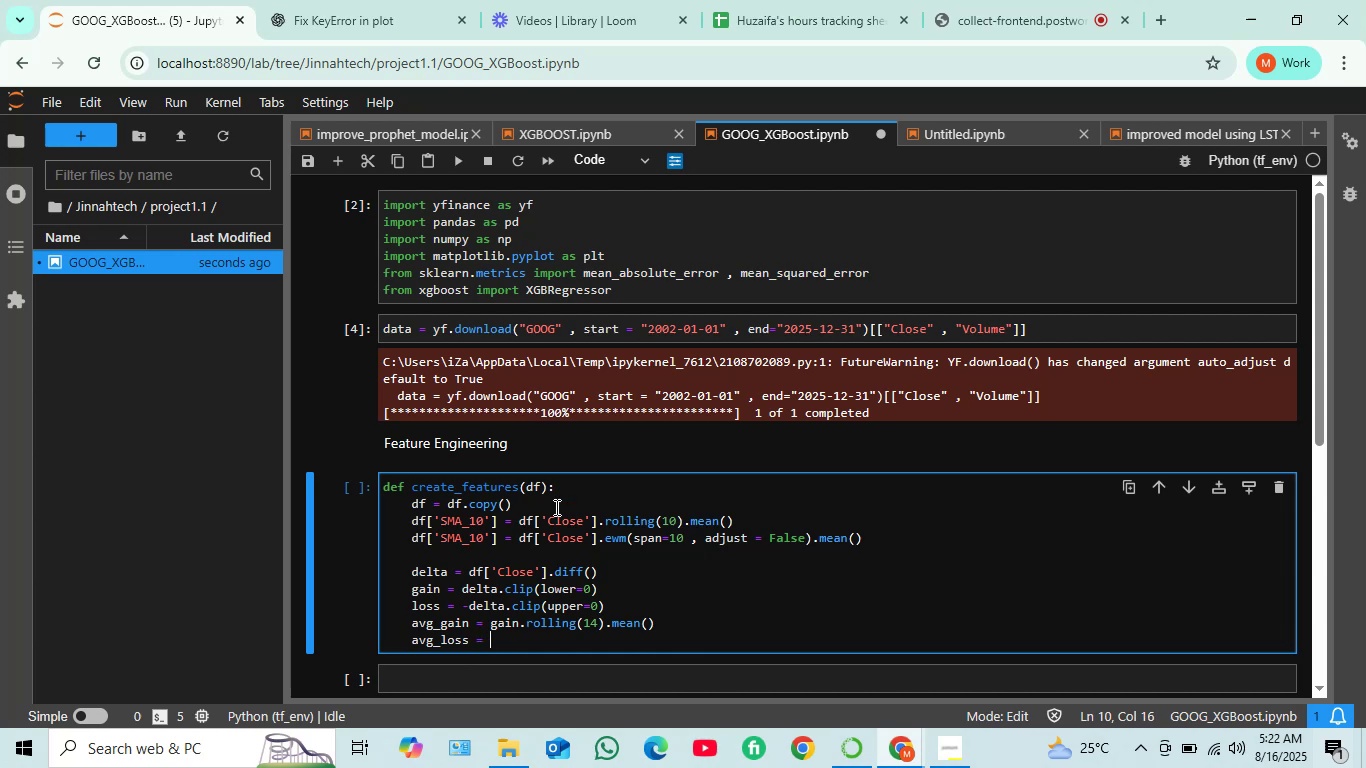 
wait(17.82)
 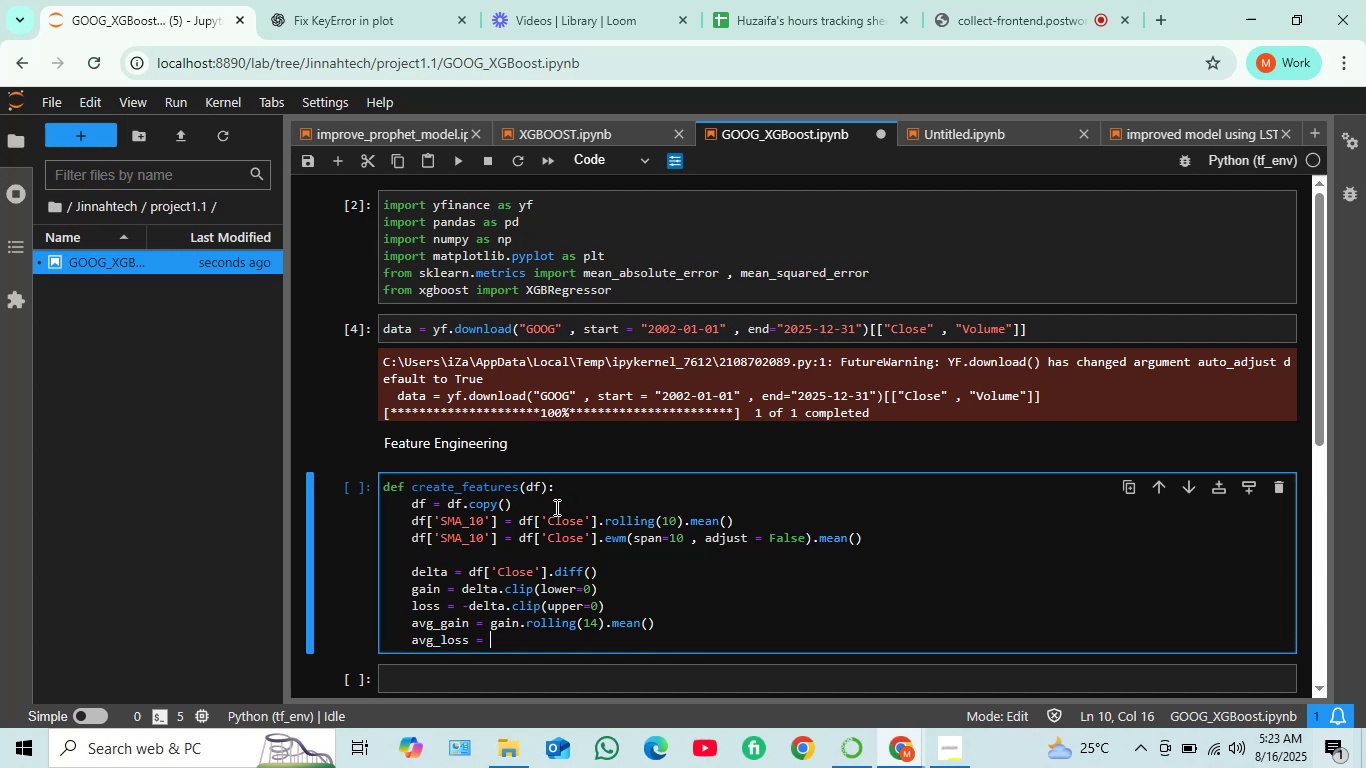 
type(loss.ro)
key(Tab)
 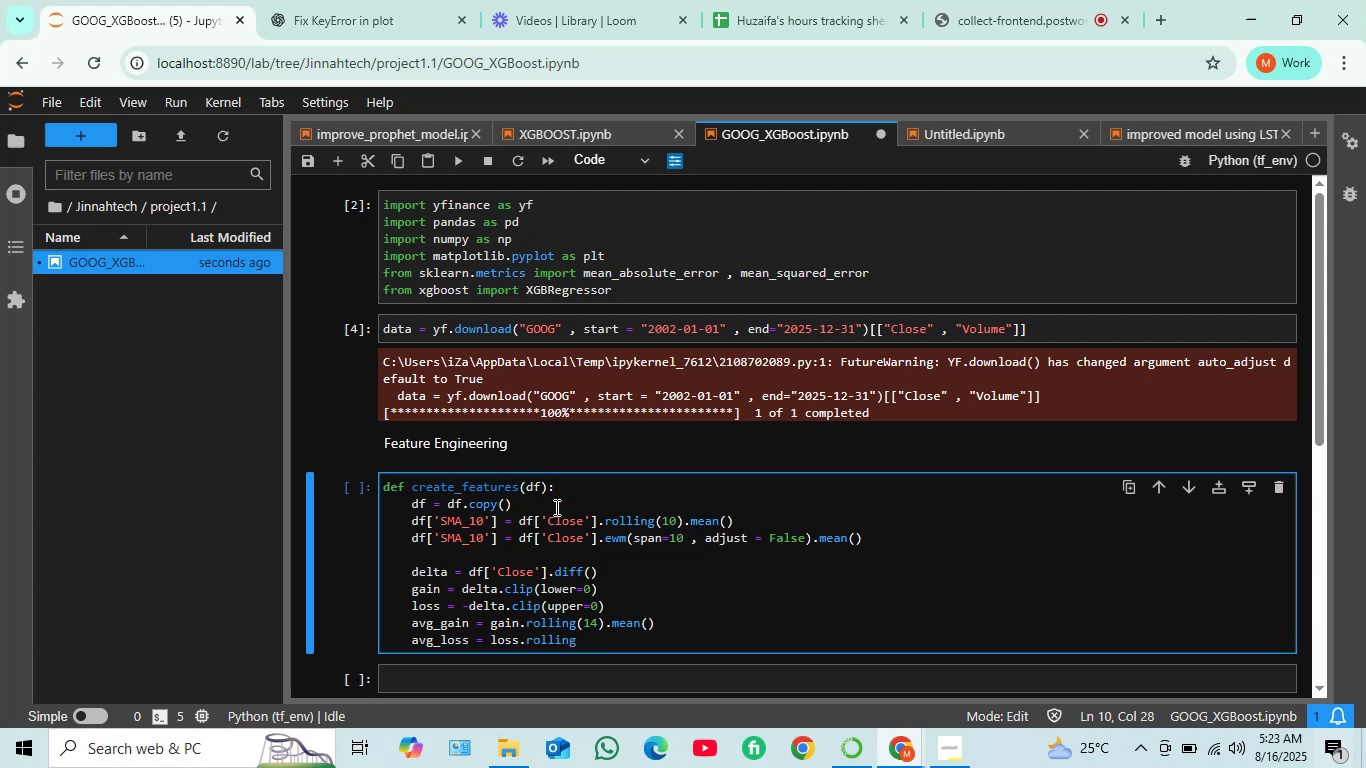 
type((14).mw)
key(Backspace)
type(ean())
 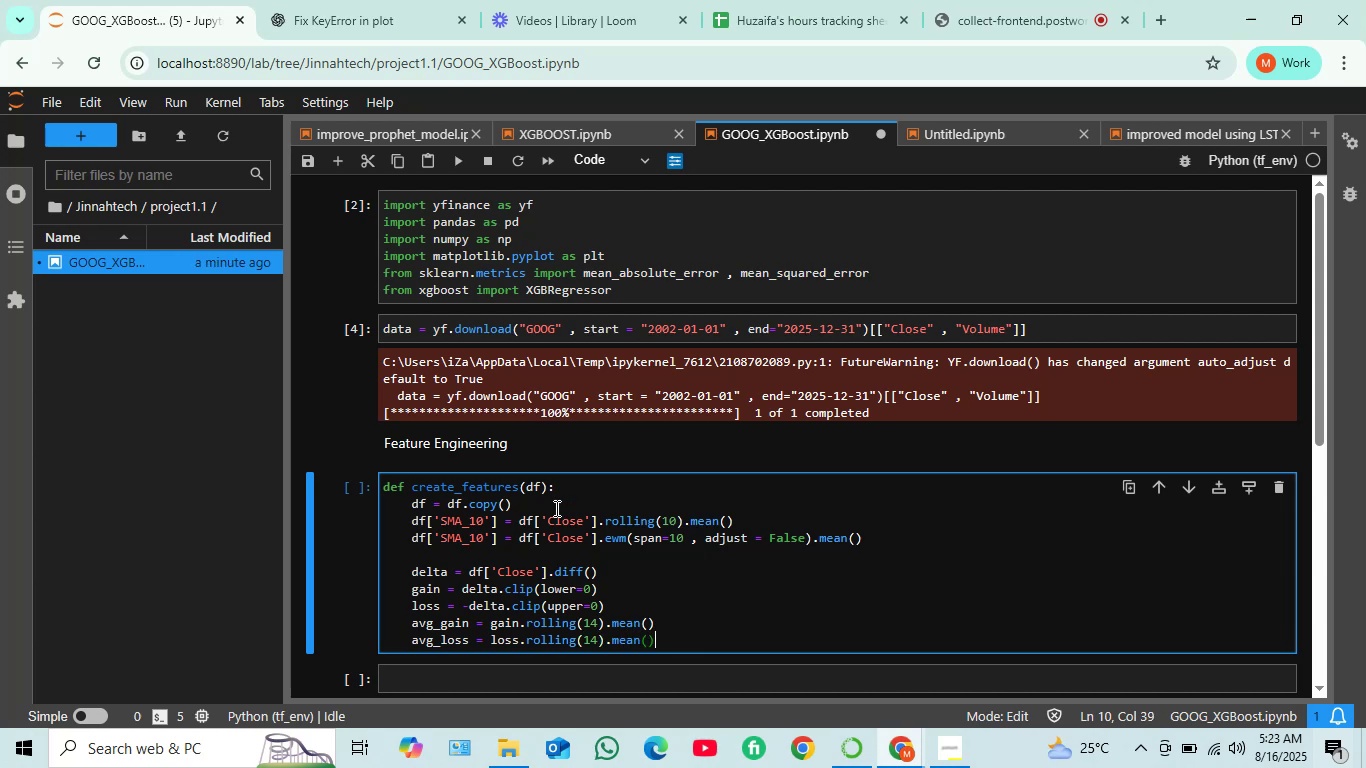 
wait(10.77)
 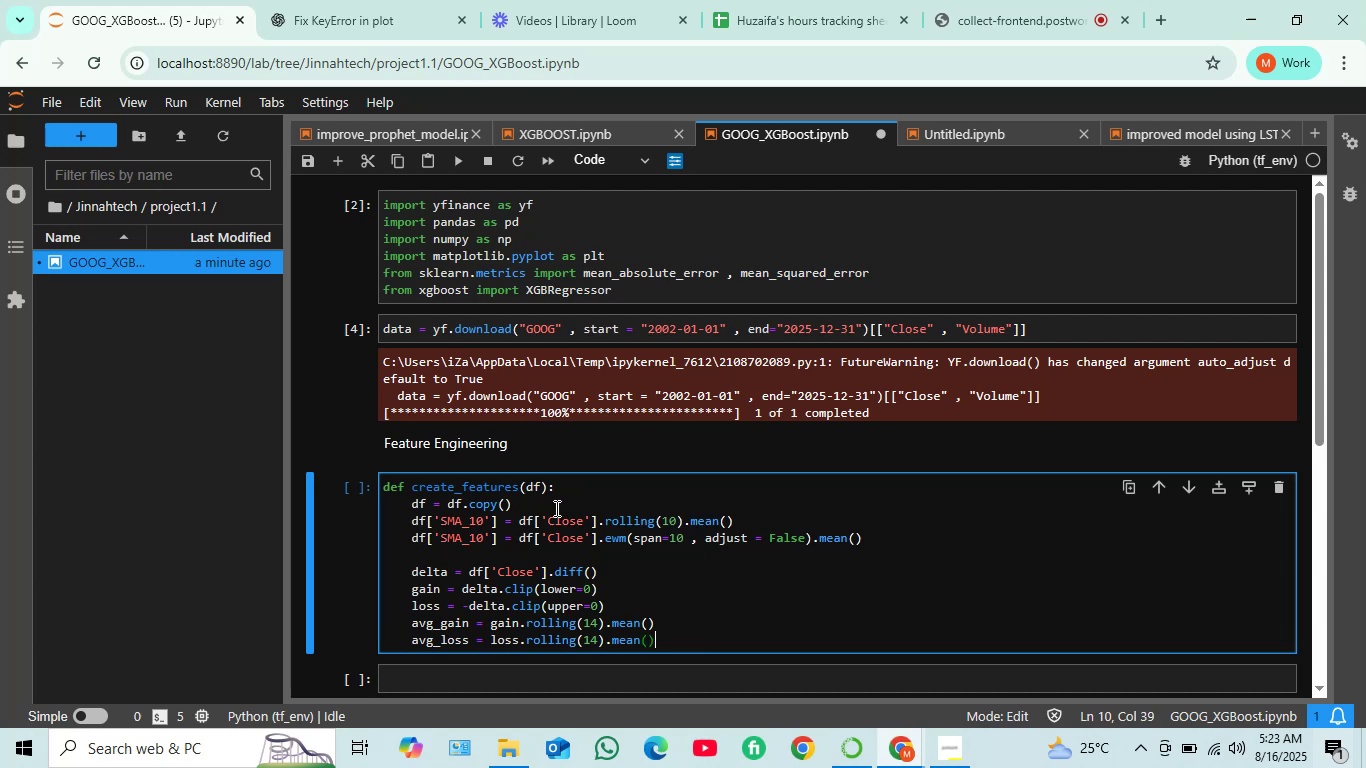 
key(Enter)
 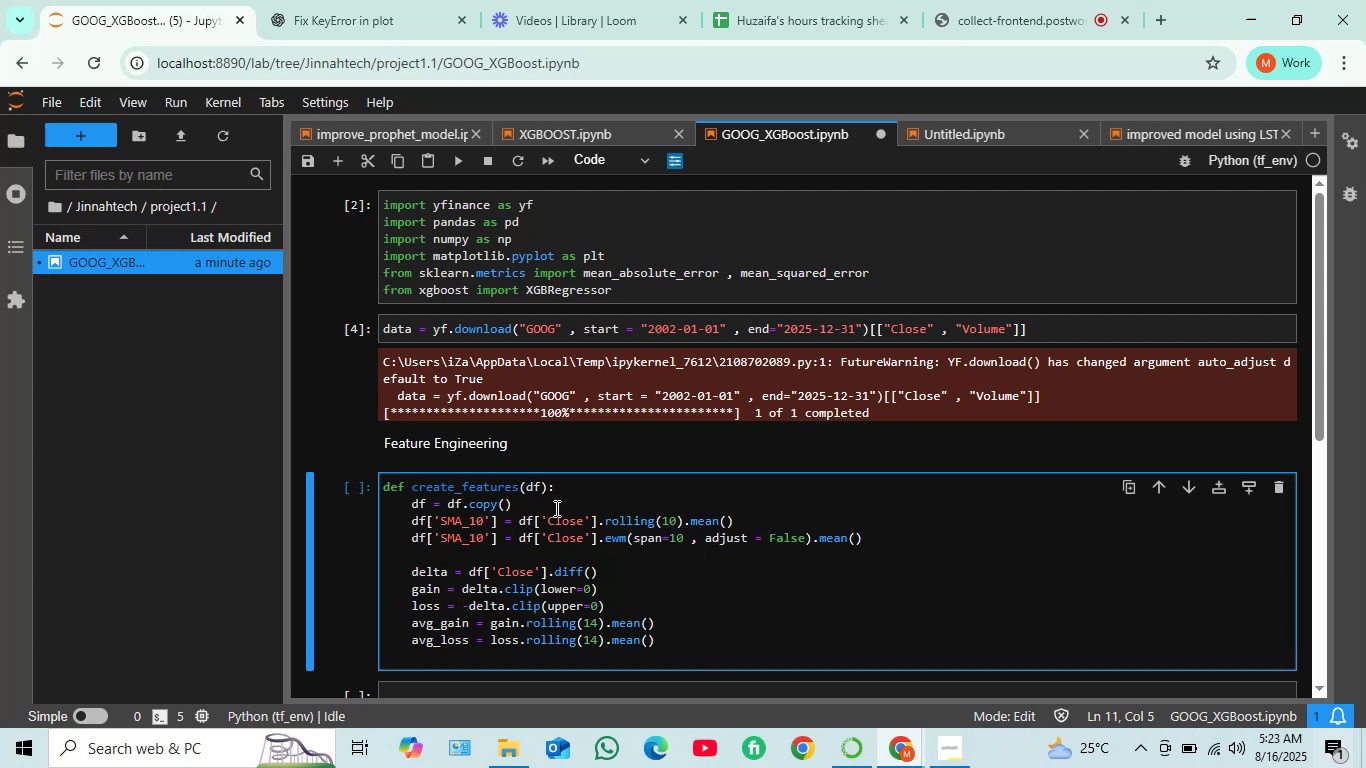 
type(rs = )
 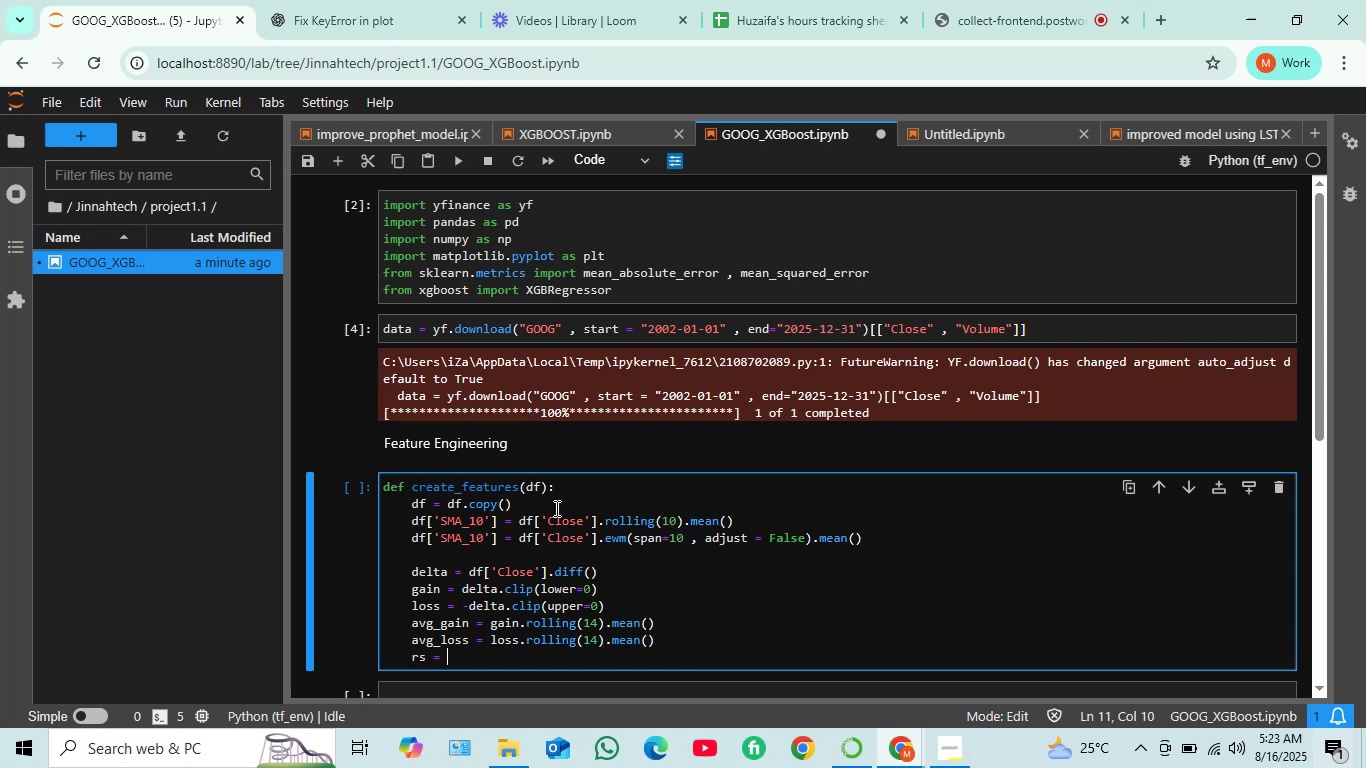 
type(av)
key(Tab)
 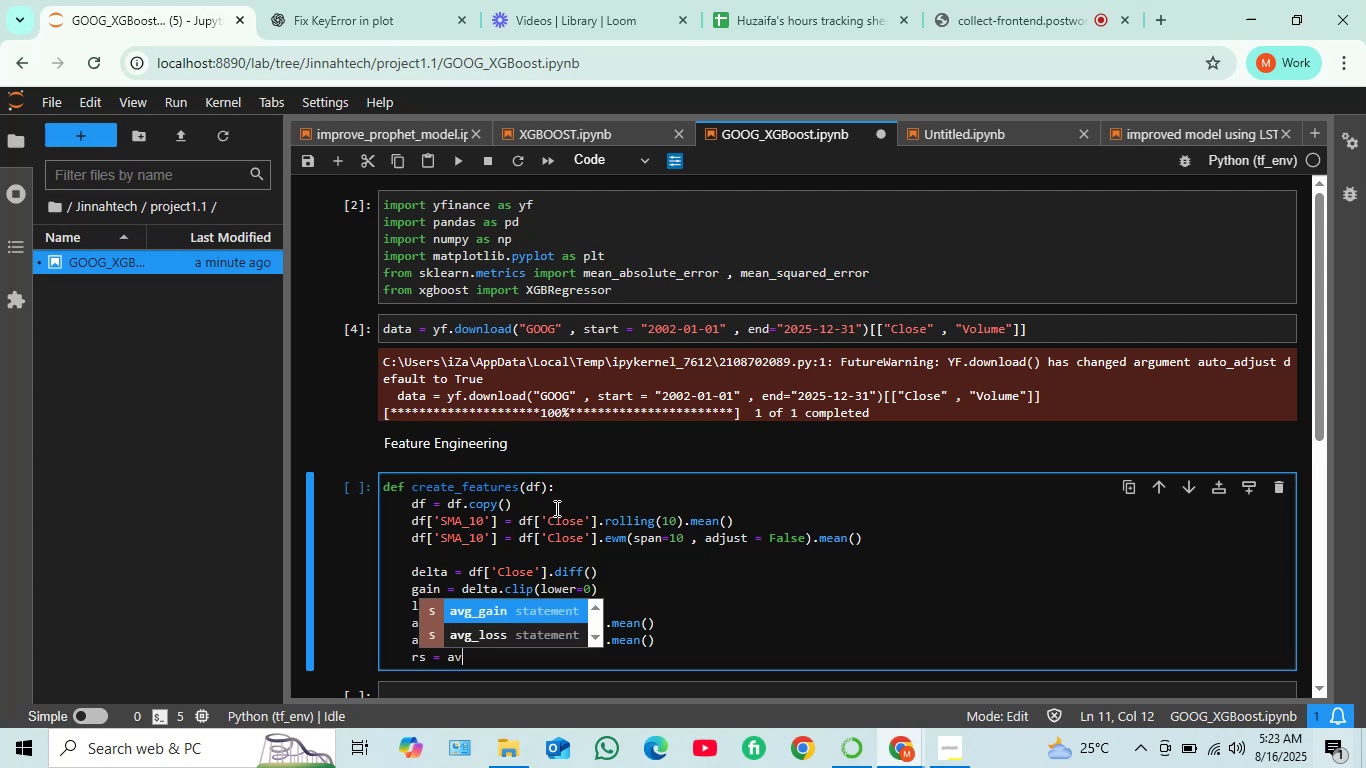 
key(Enter)
 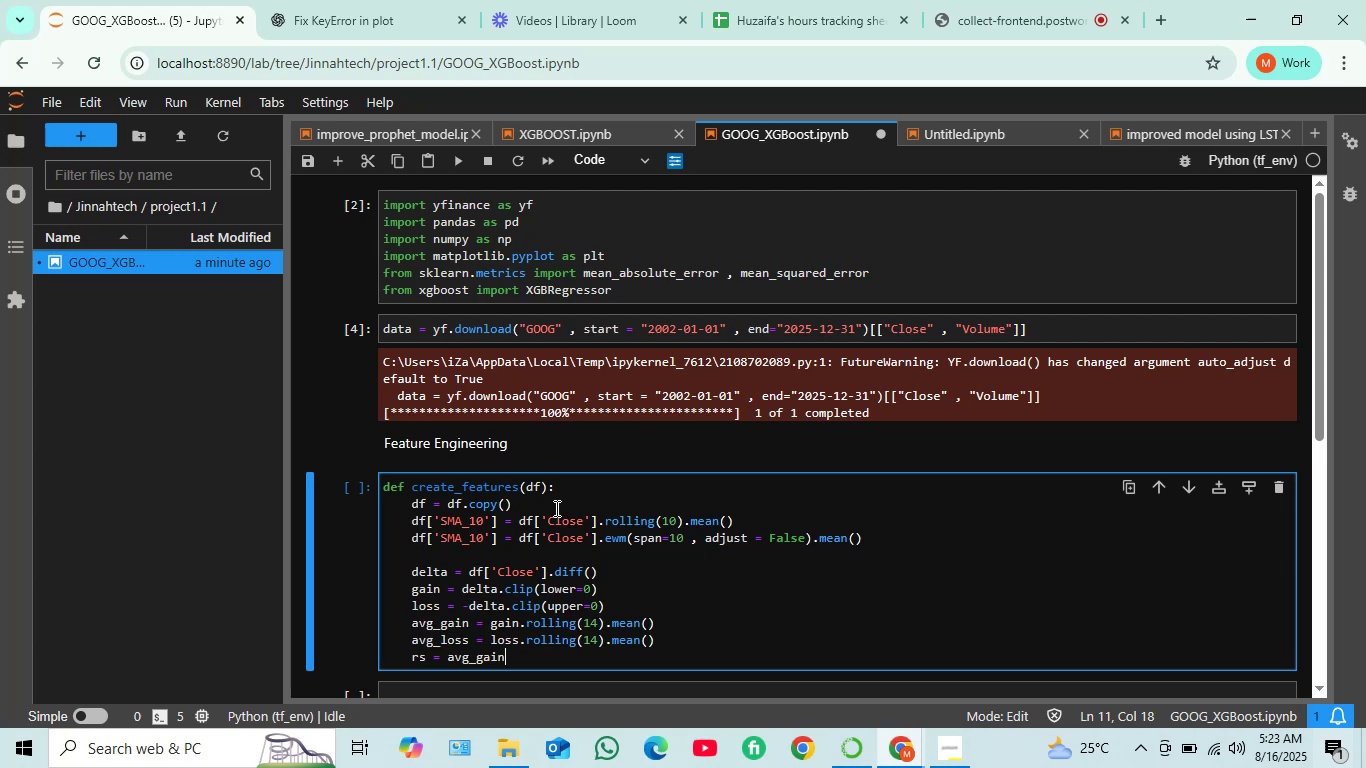 
type( / av)
key(Tab)
 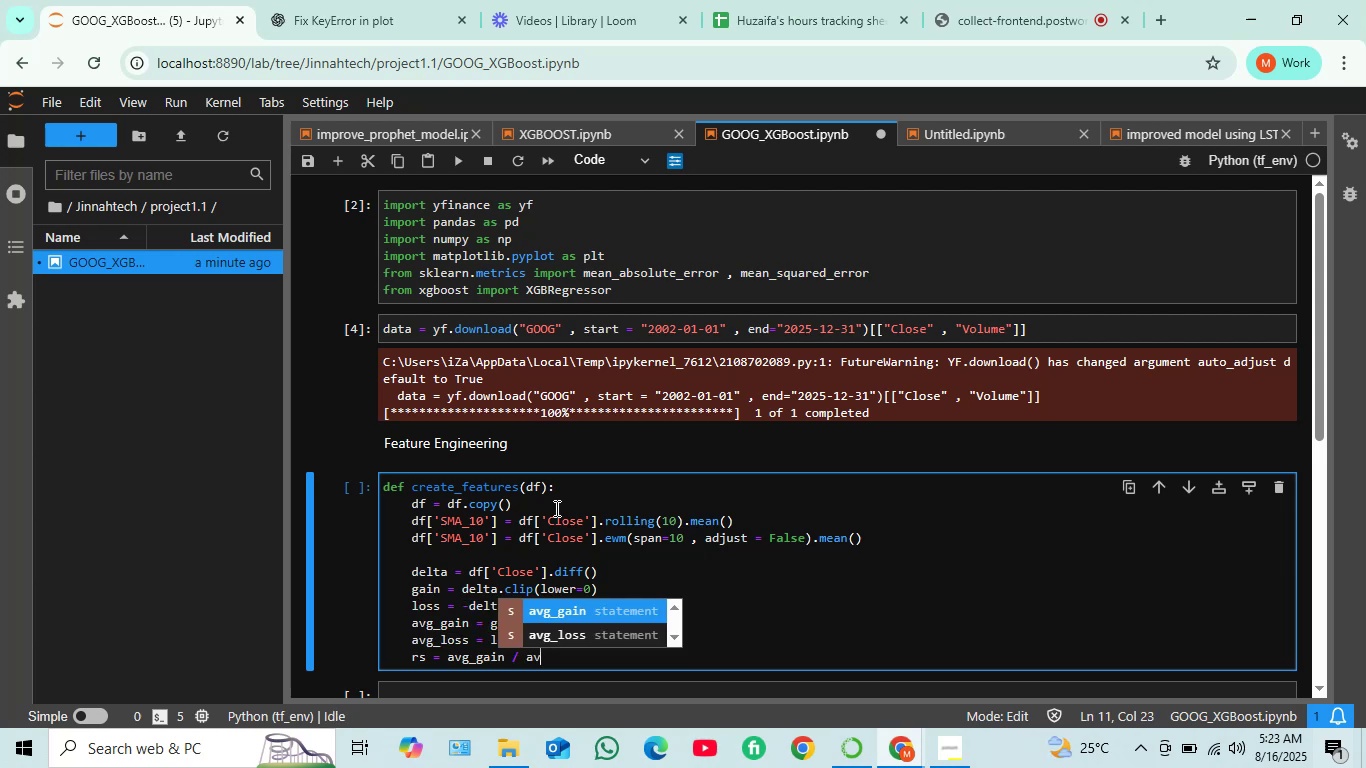 
key(ArrowDown)
 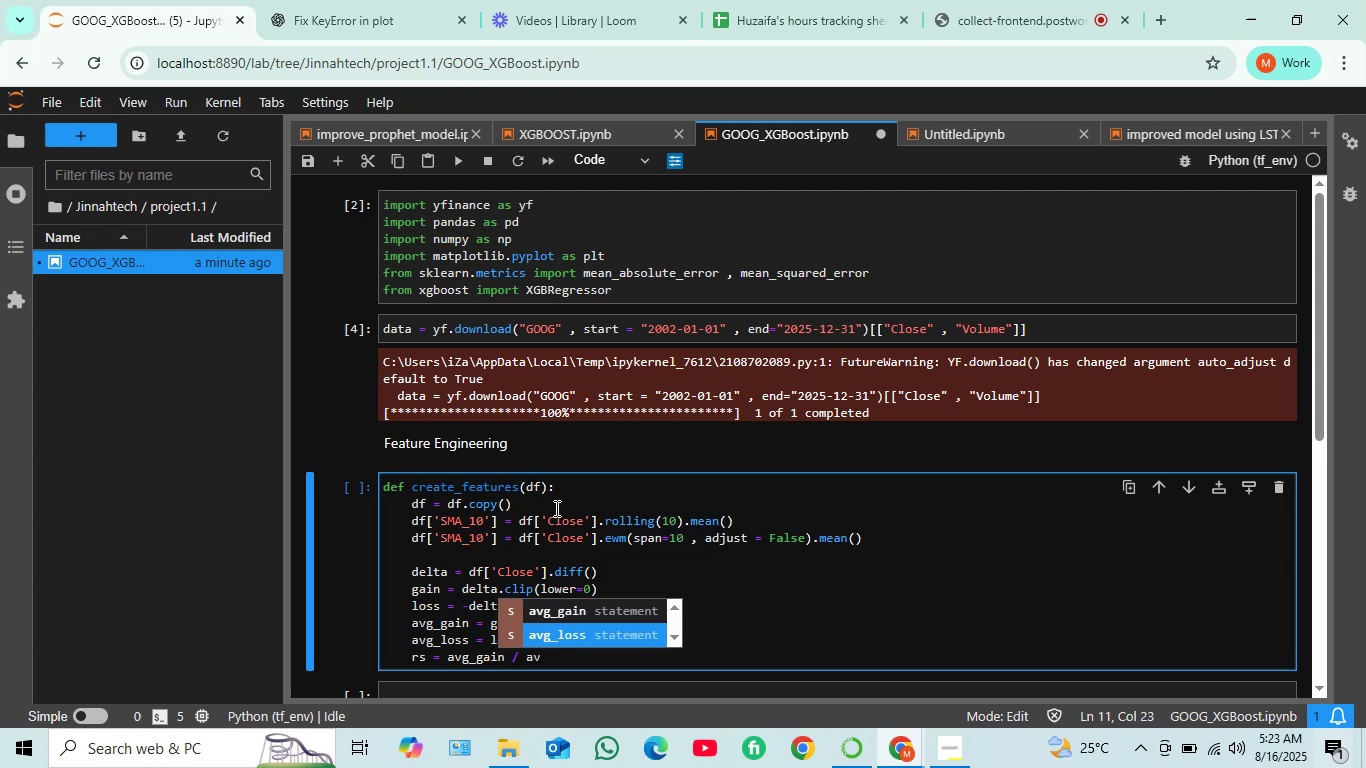 
key(Enter)
 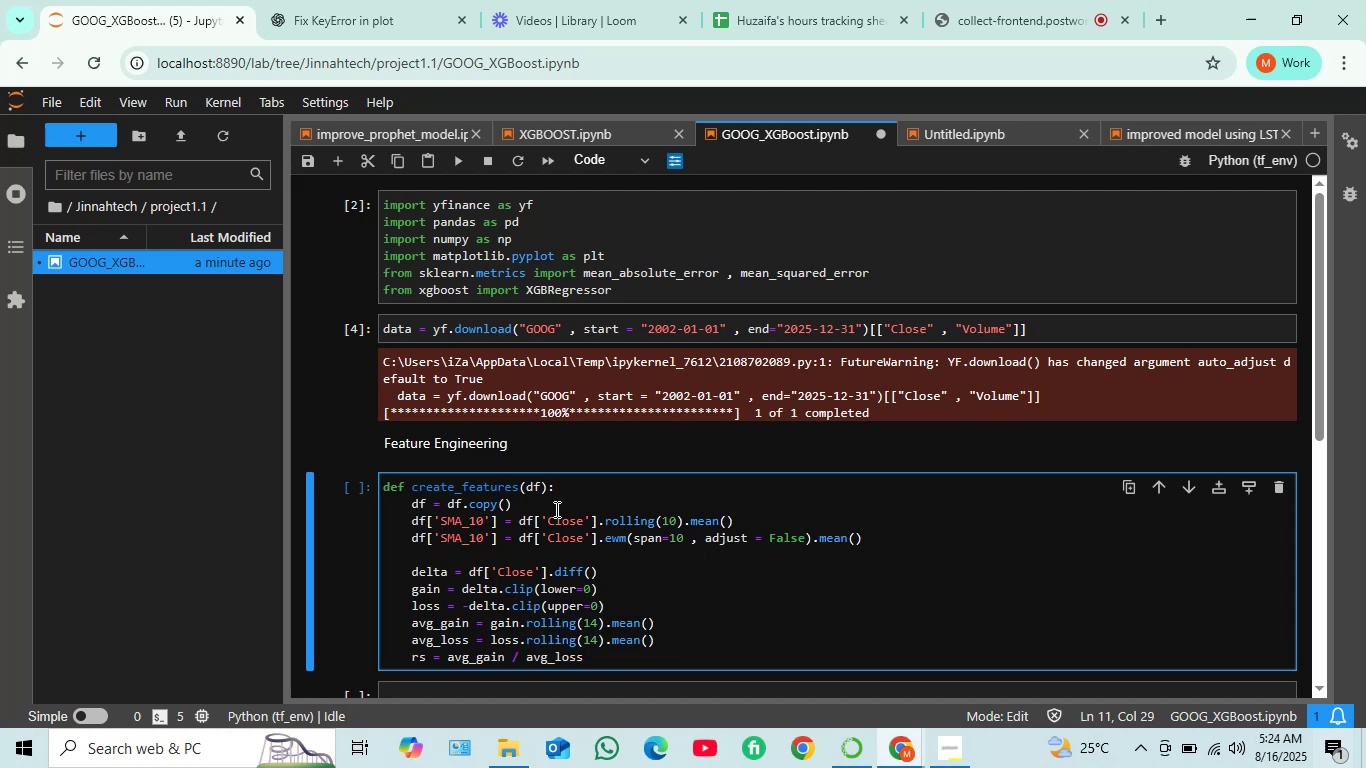 
wait(8.86)
 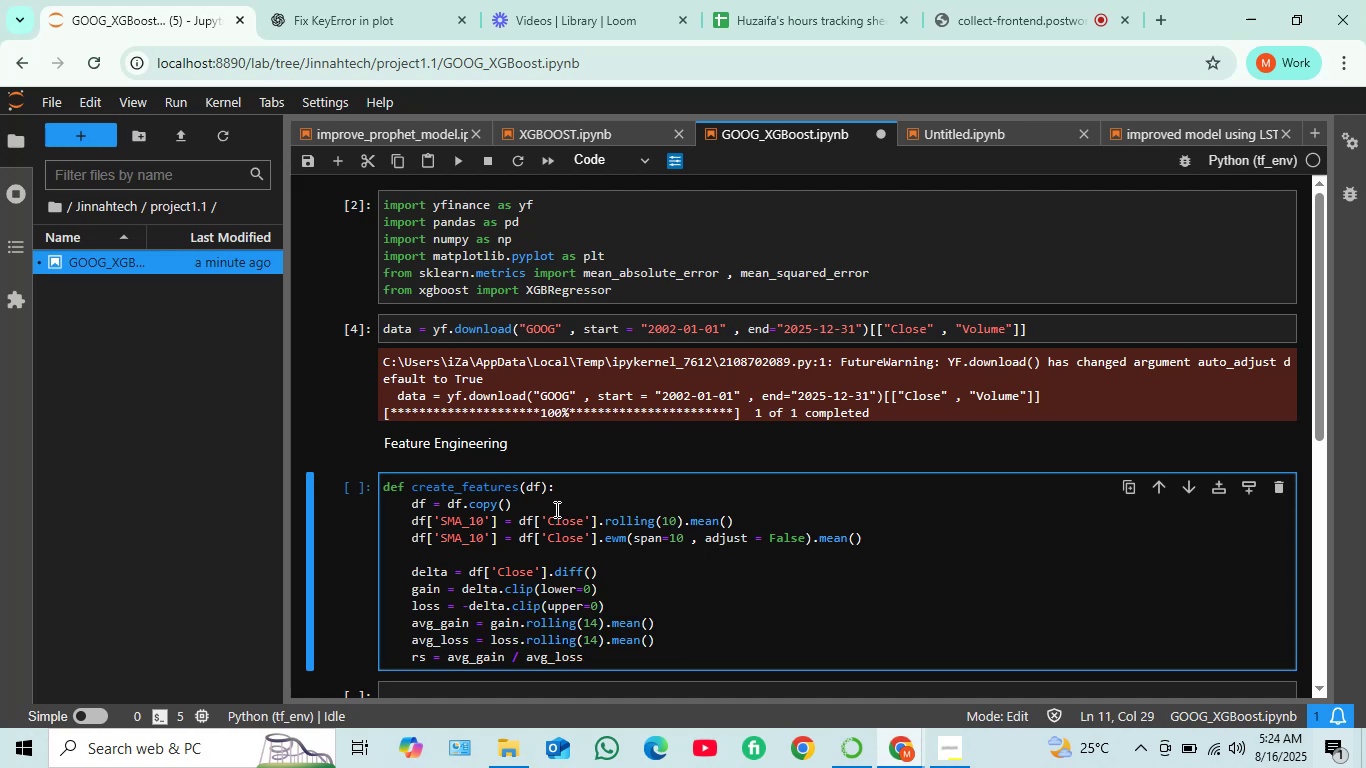 
key(Enter)
 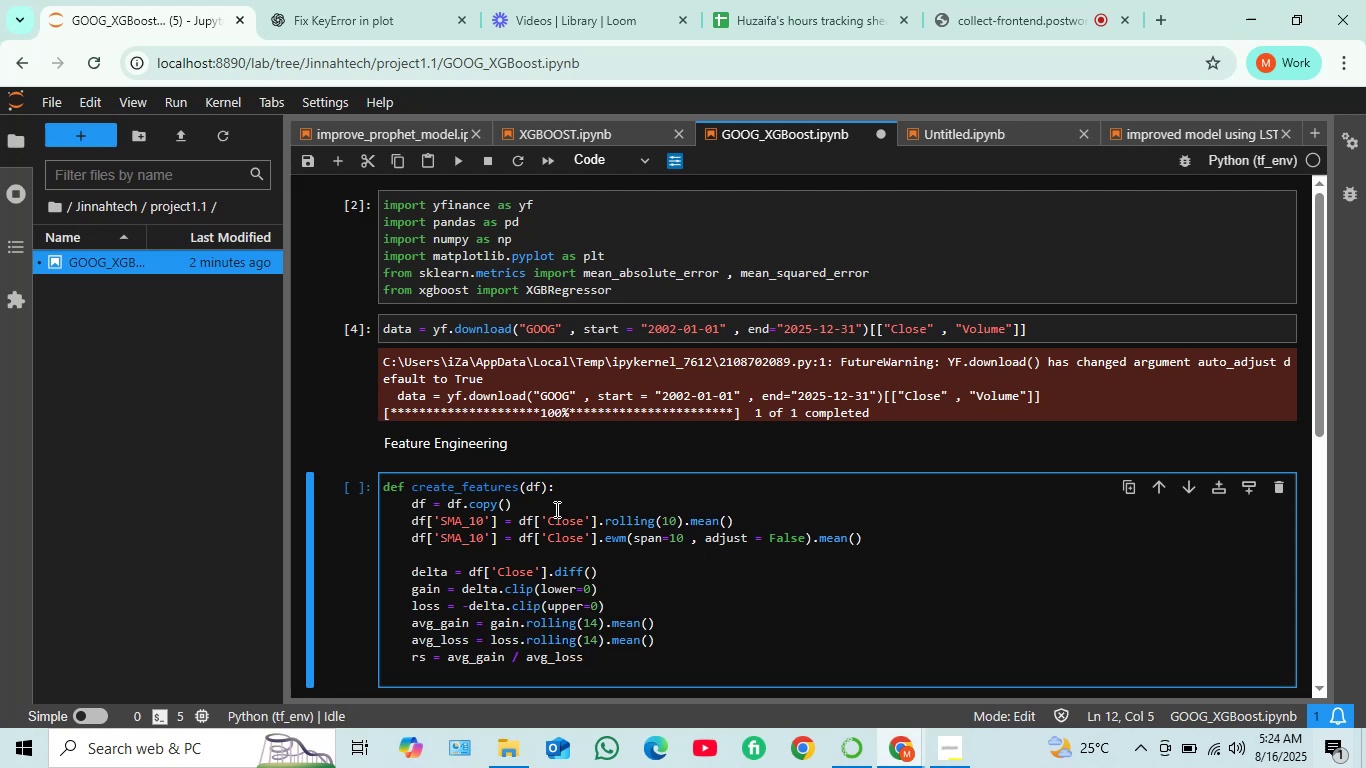 
key(Enter)
 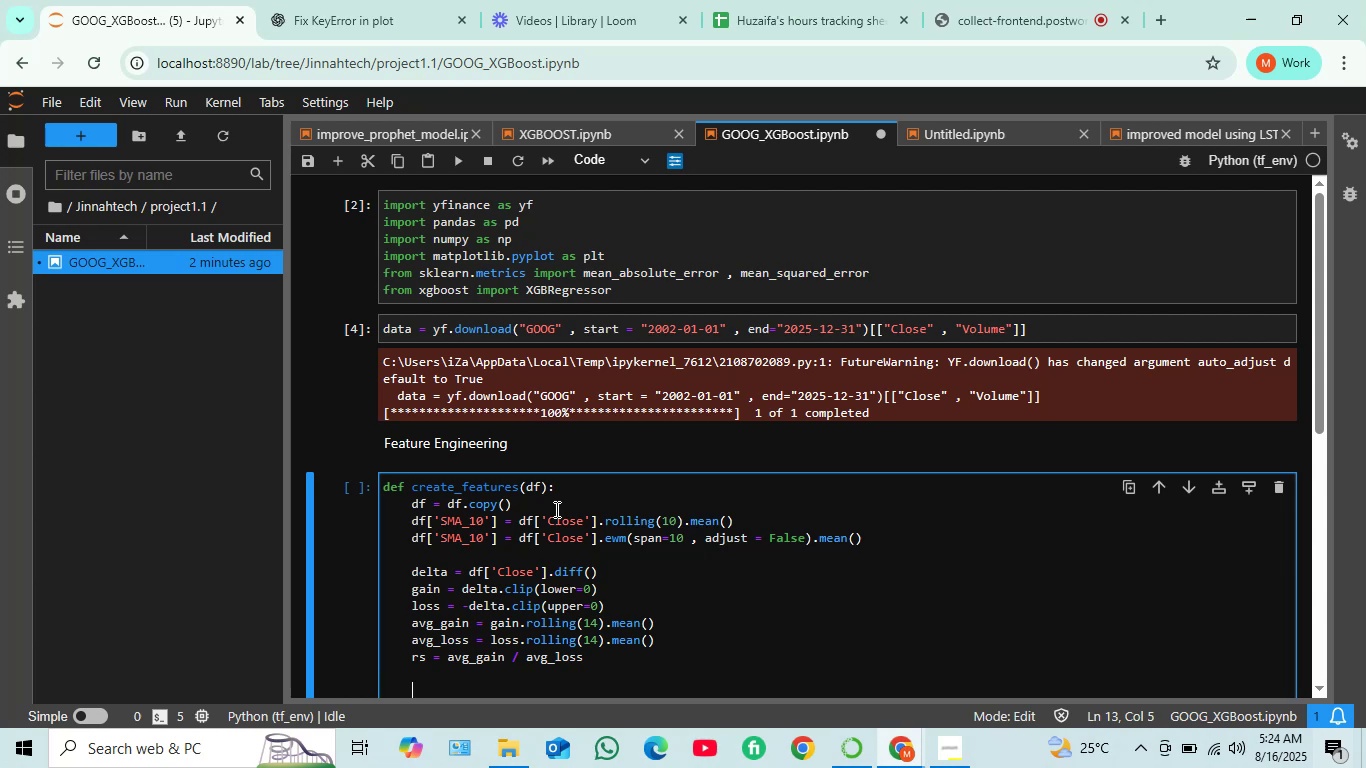 
scroll: coordinate [655, 434], scroll_direction: down, amount: 4.0
 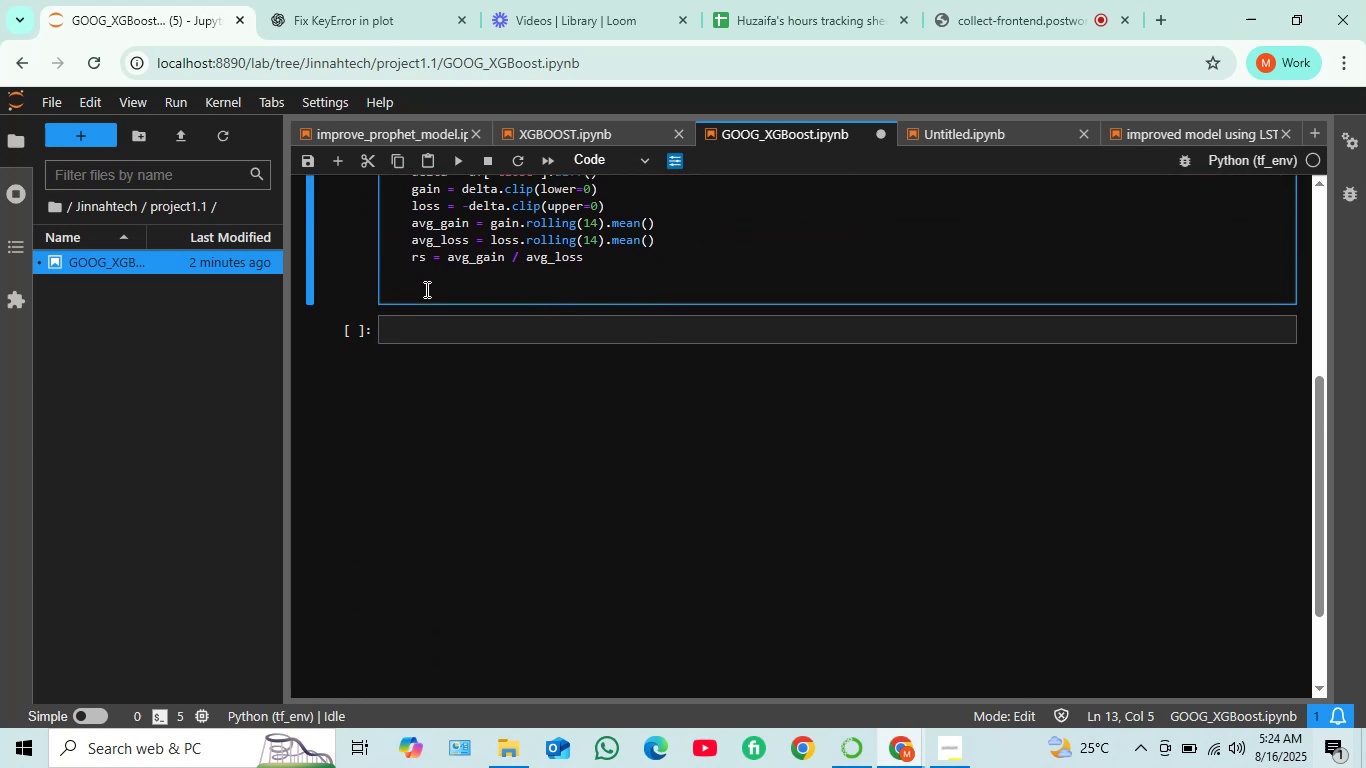 
scroll: coordinate [425, 289], scroll_direction: up, amount: 1.0
 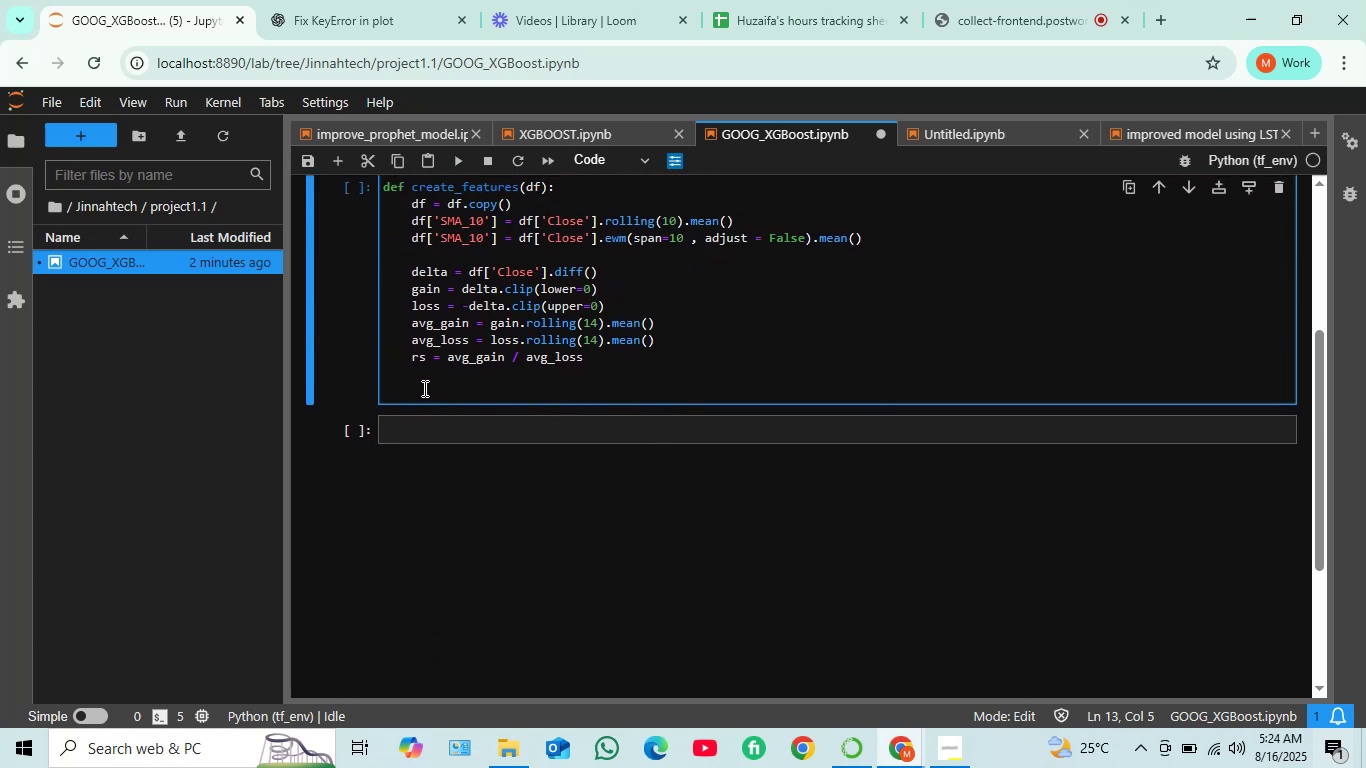 
type(df['RSI)
 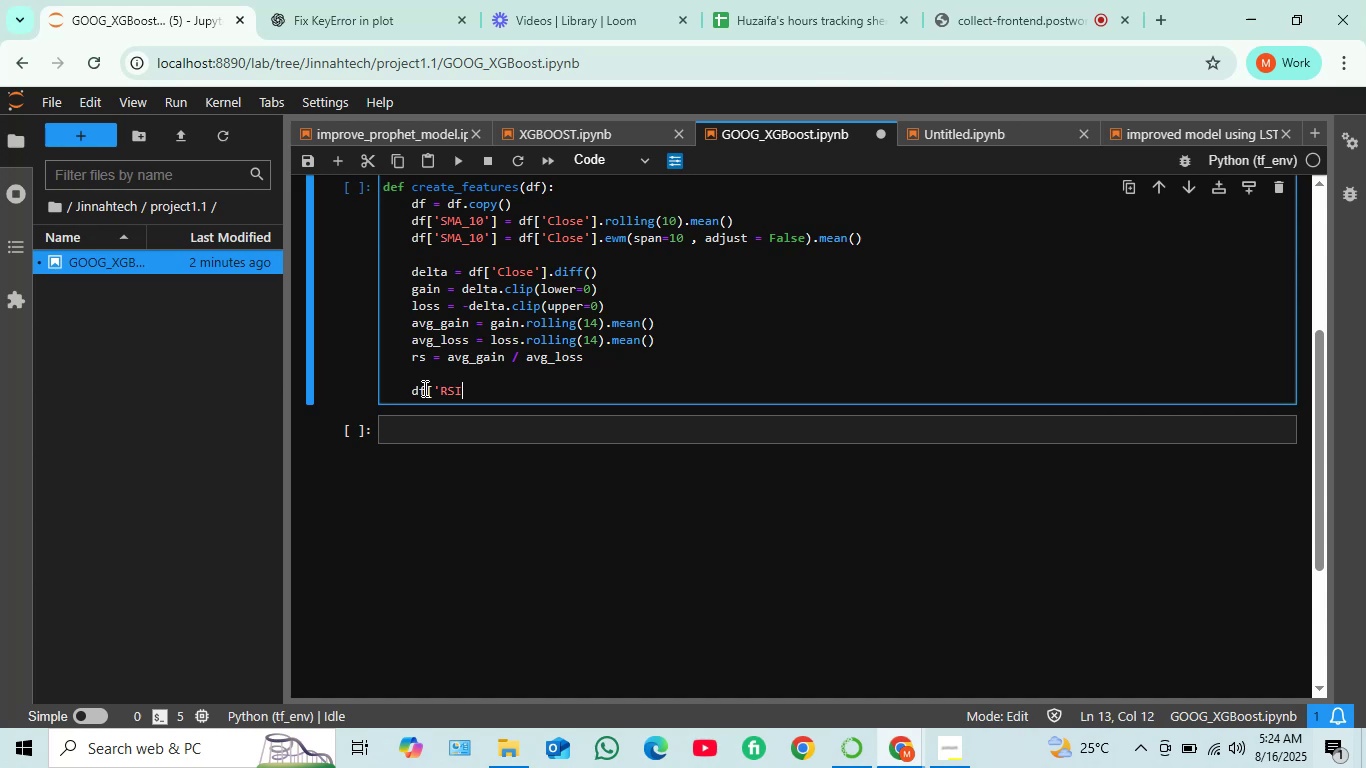 
key(Quote)
 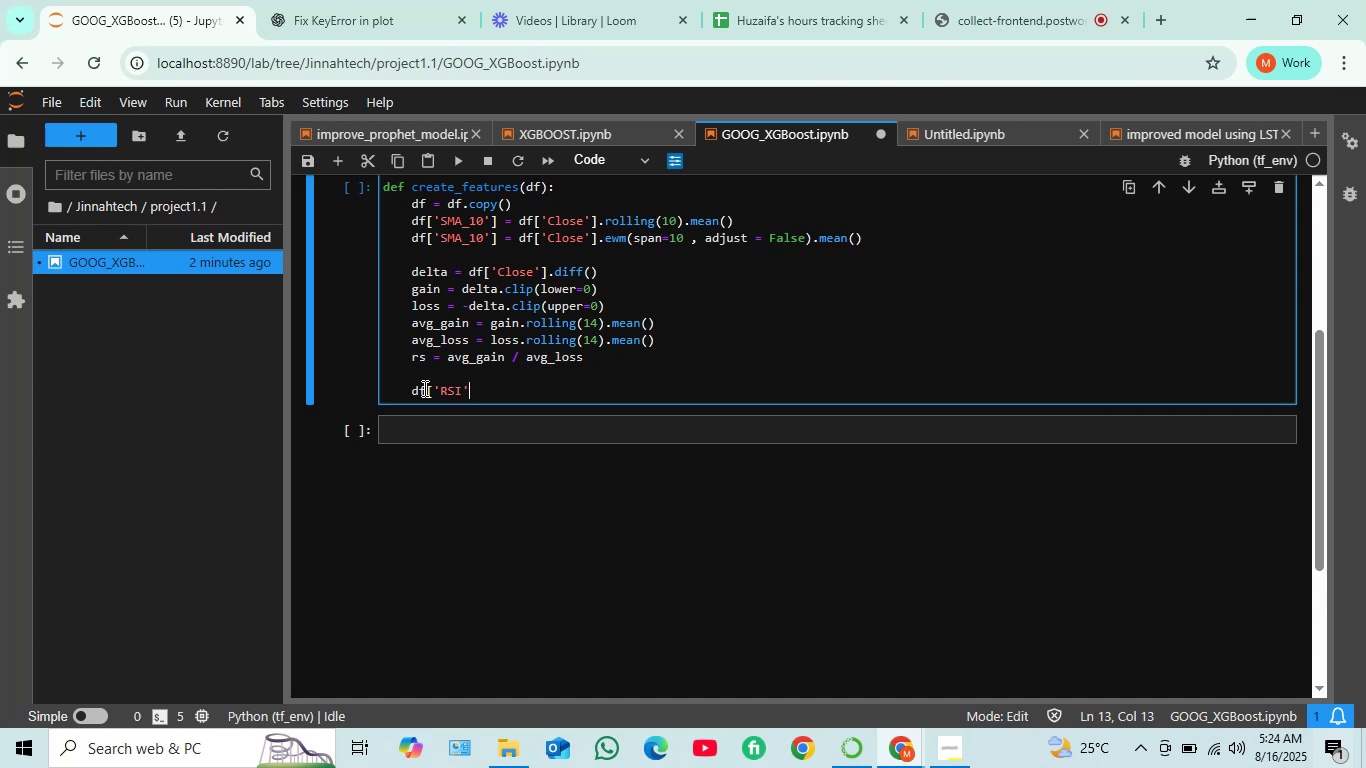 
key(BracketRight)
 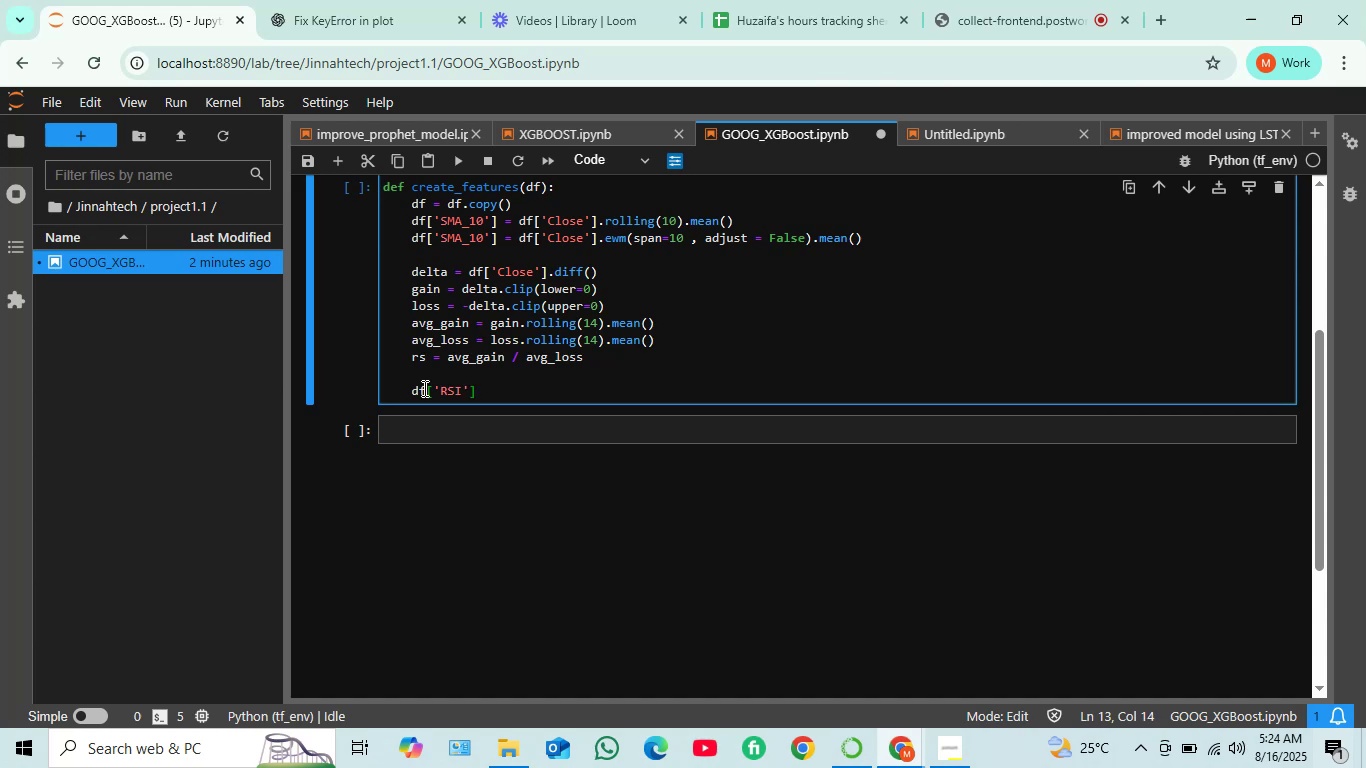 
key(Space)
 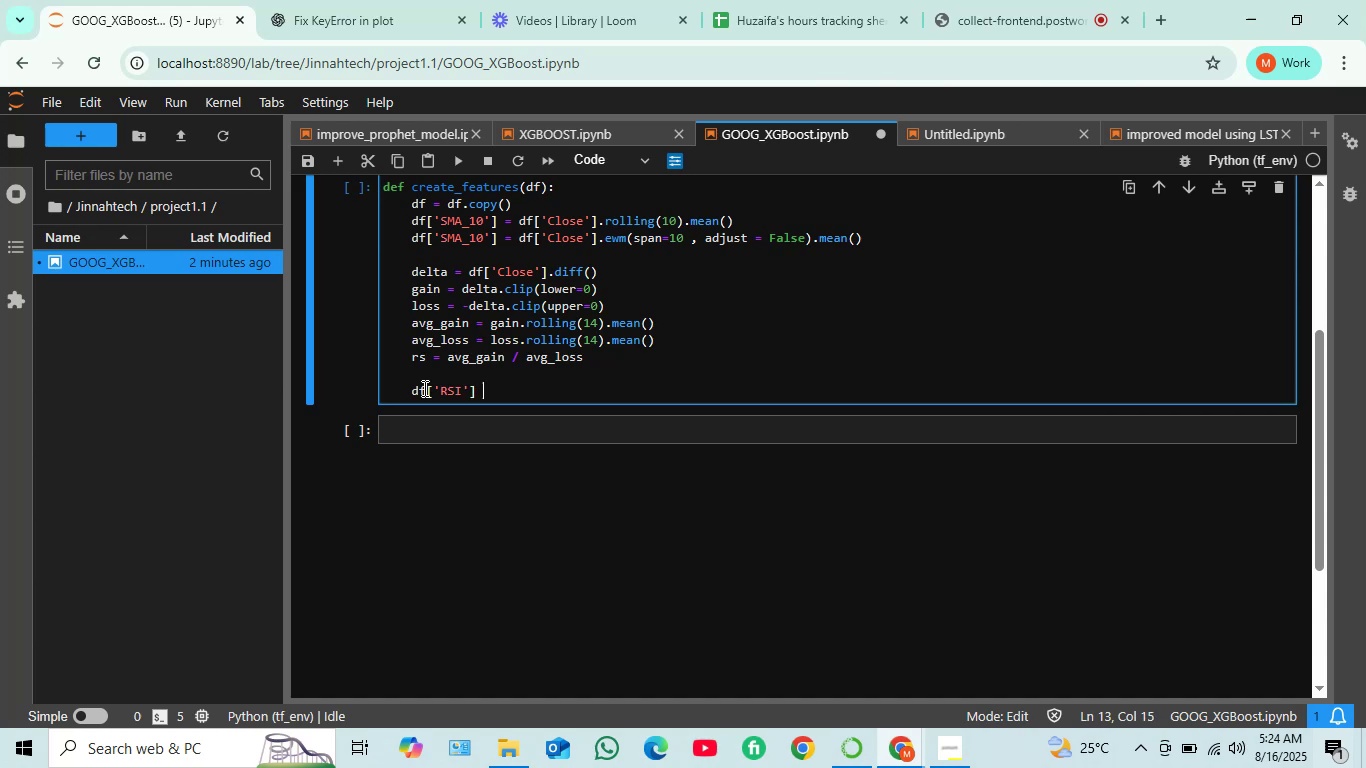 
key(Equal)
 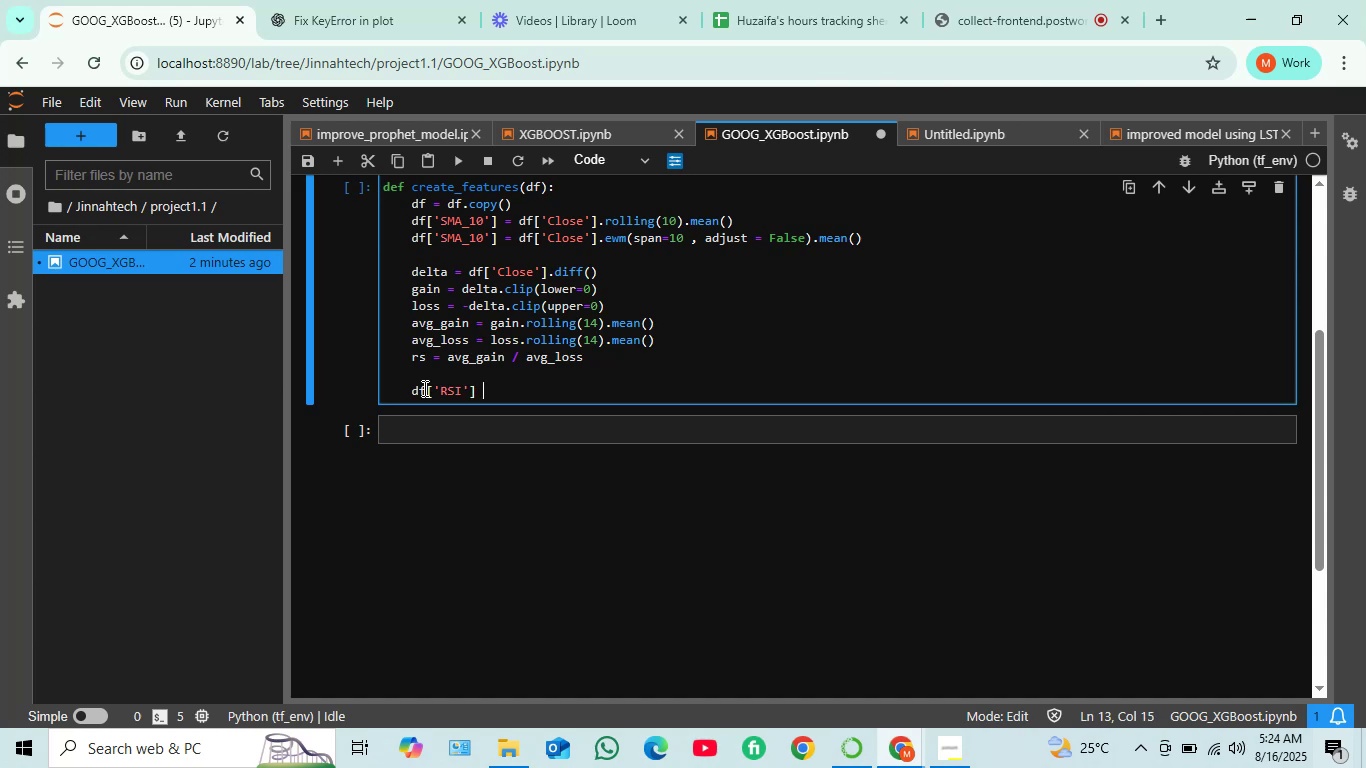 
key(Space)
 